 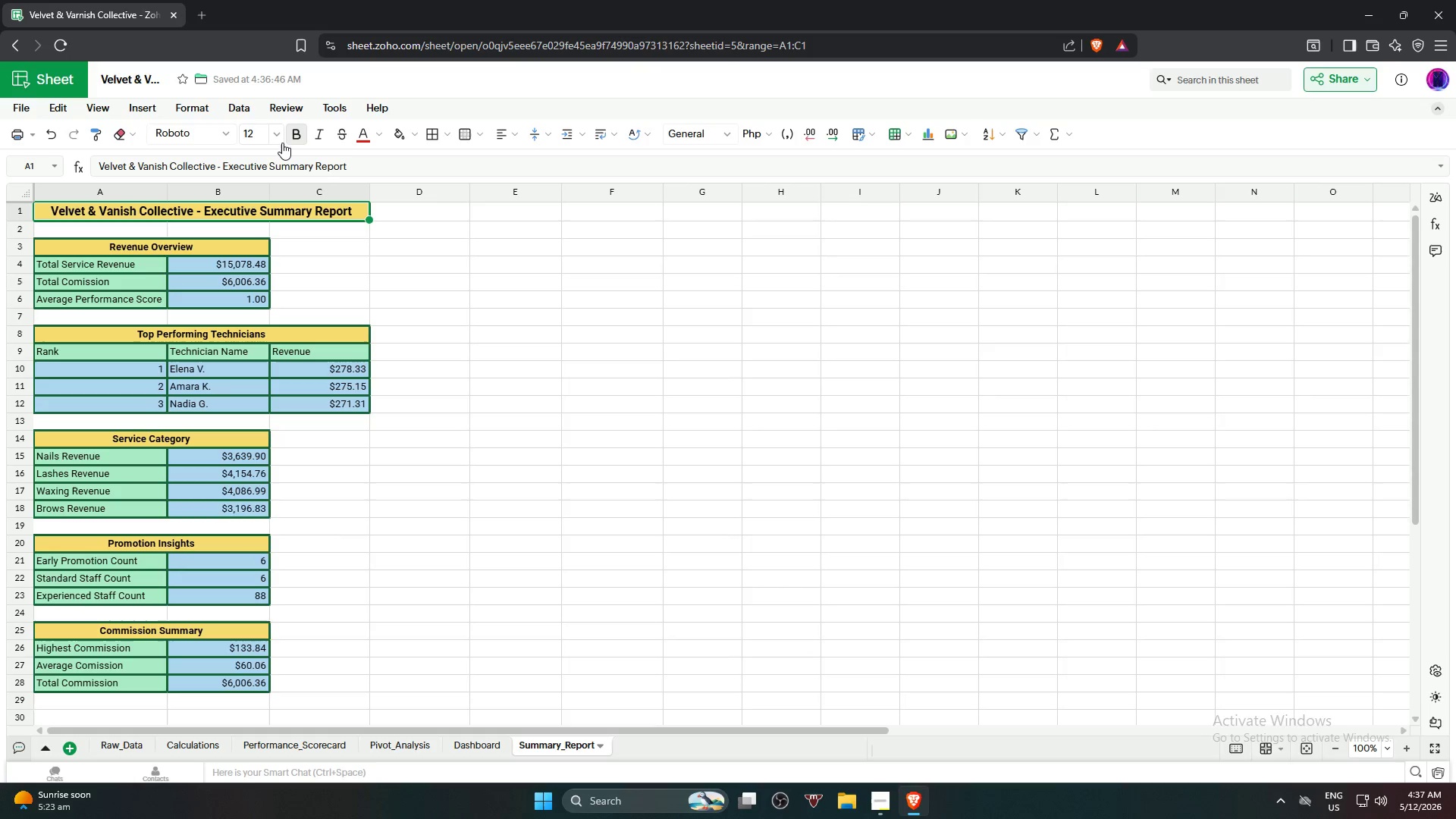 
left_click([265, 276])
 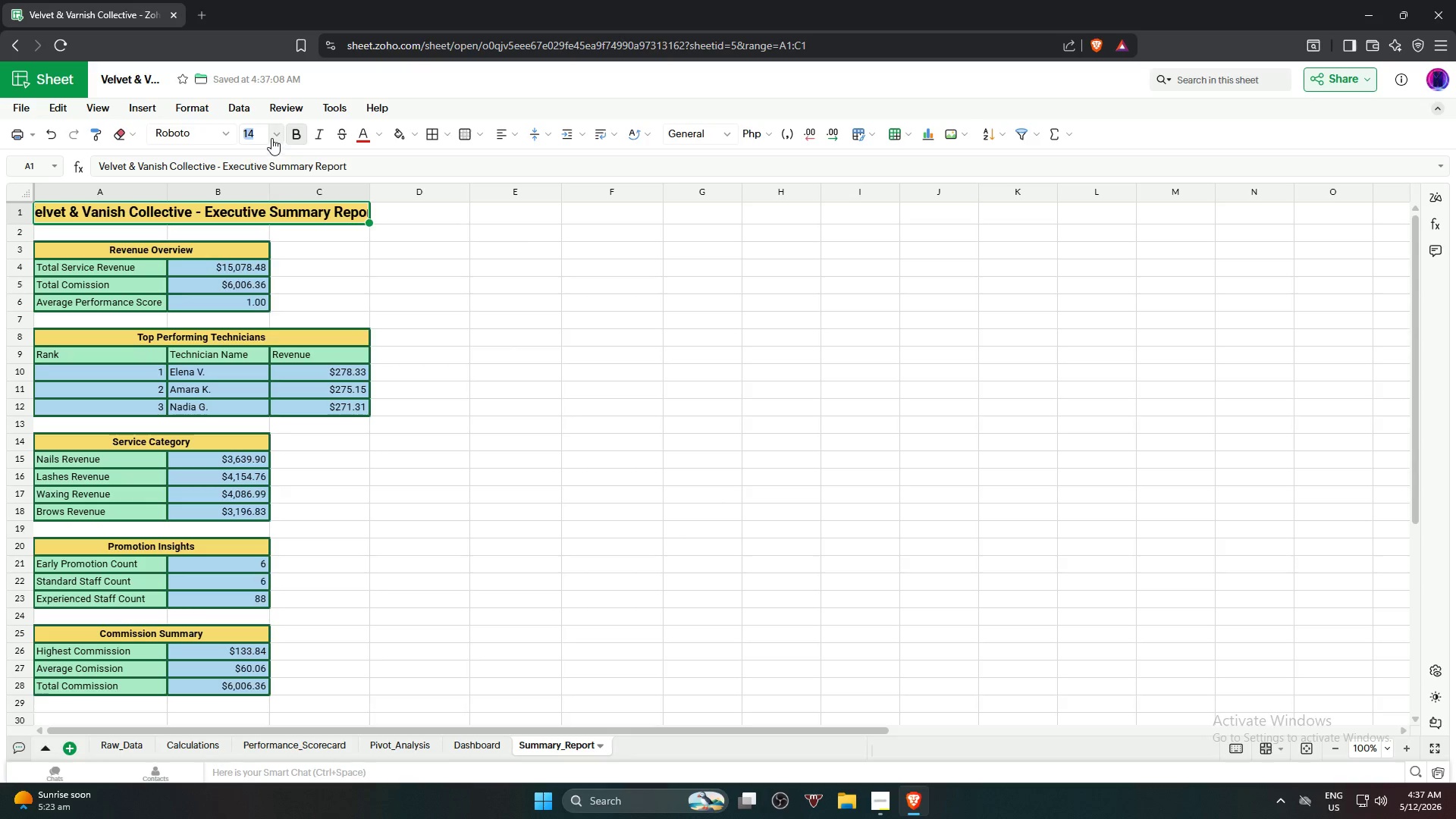 
left_click([265, 256])
 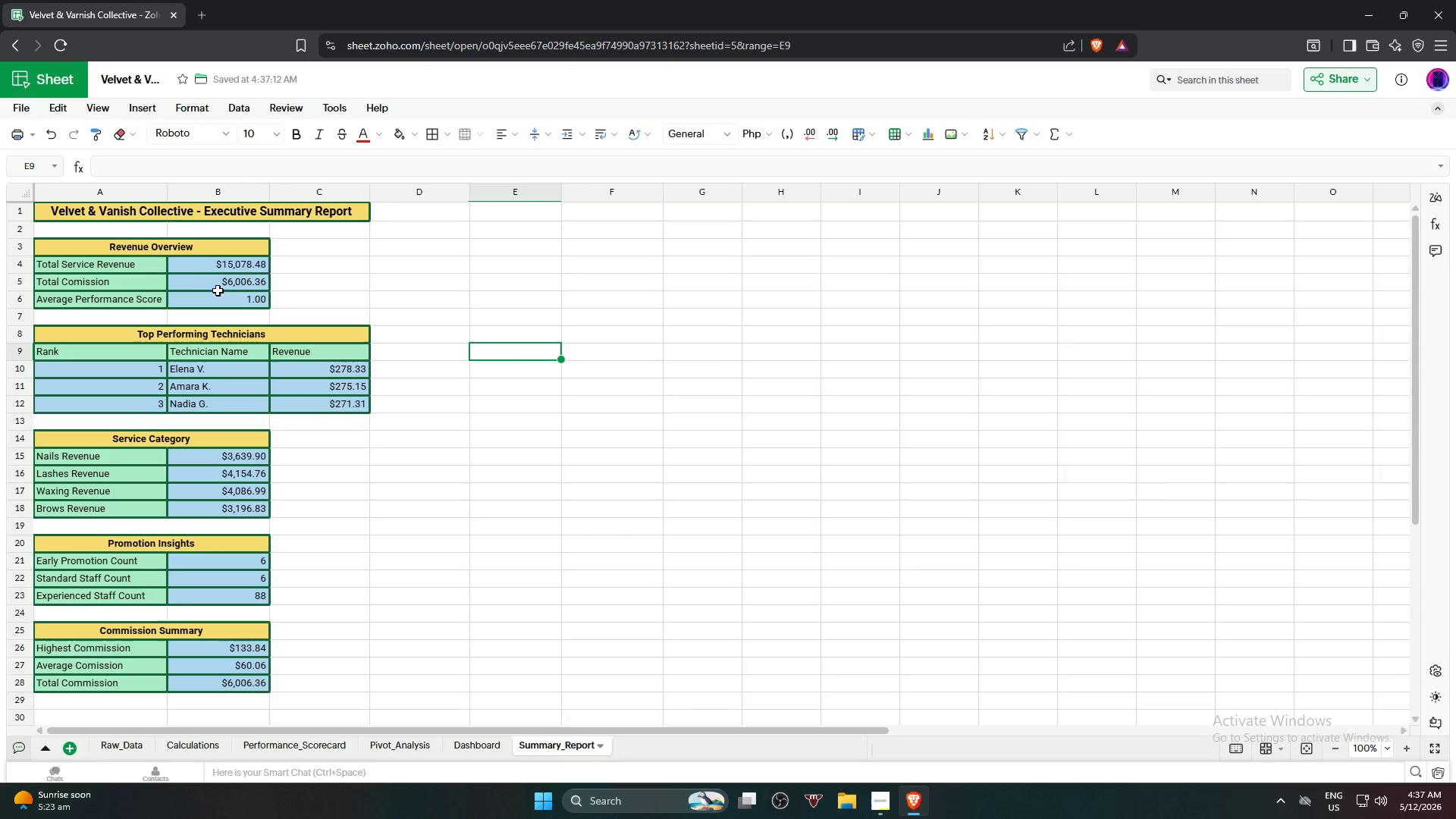 
left_click([171, 247])
 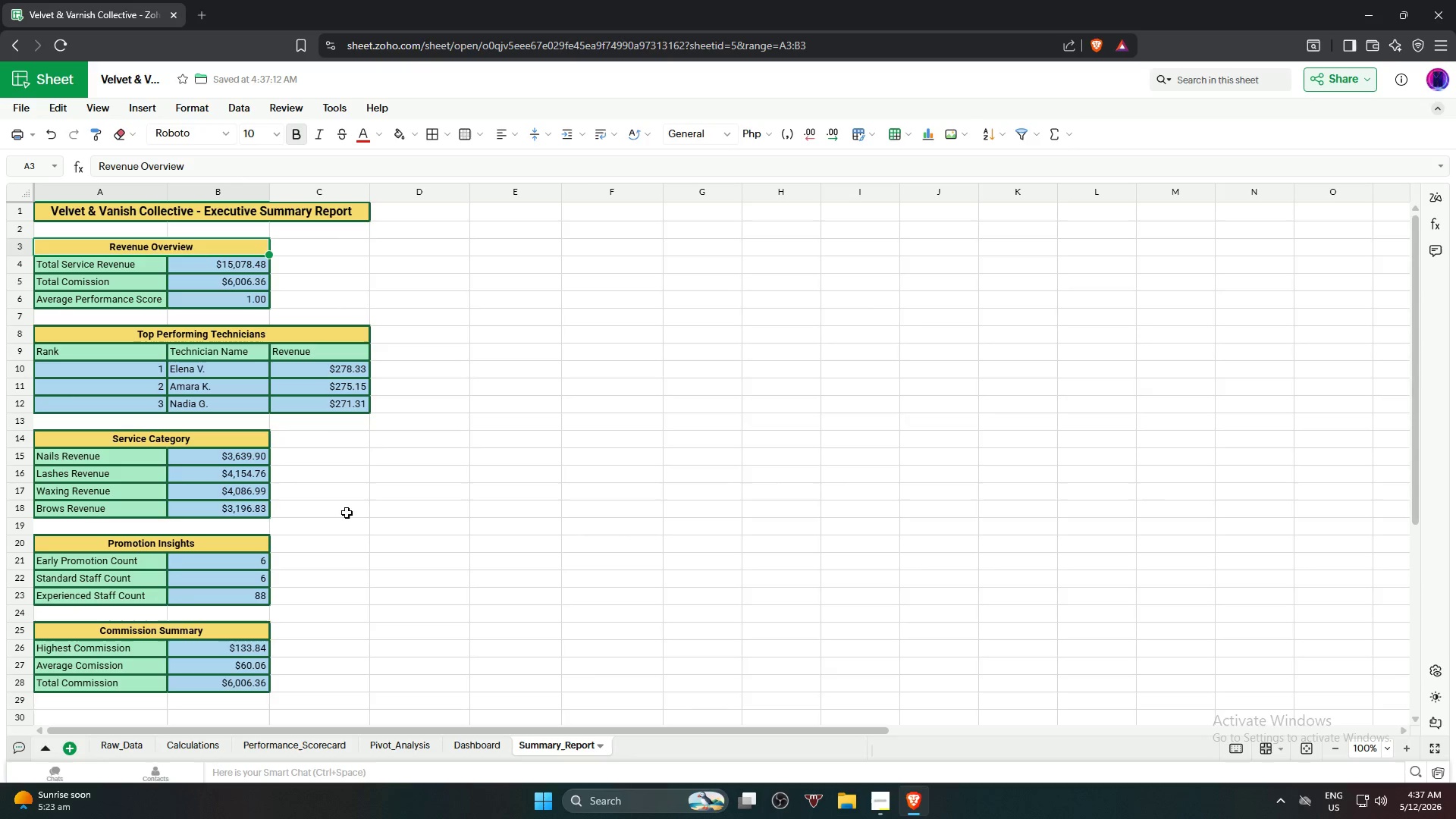 
left_click([477, 537])
 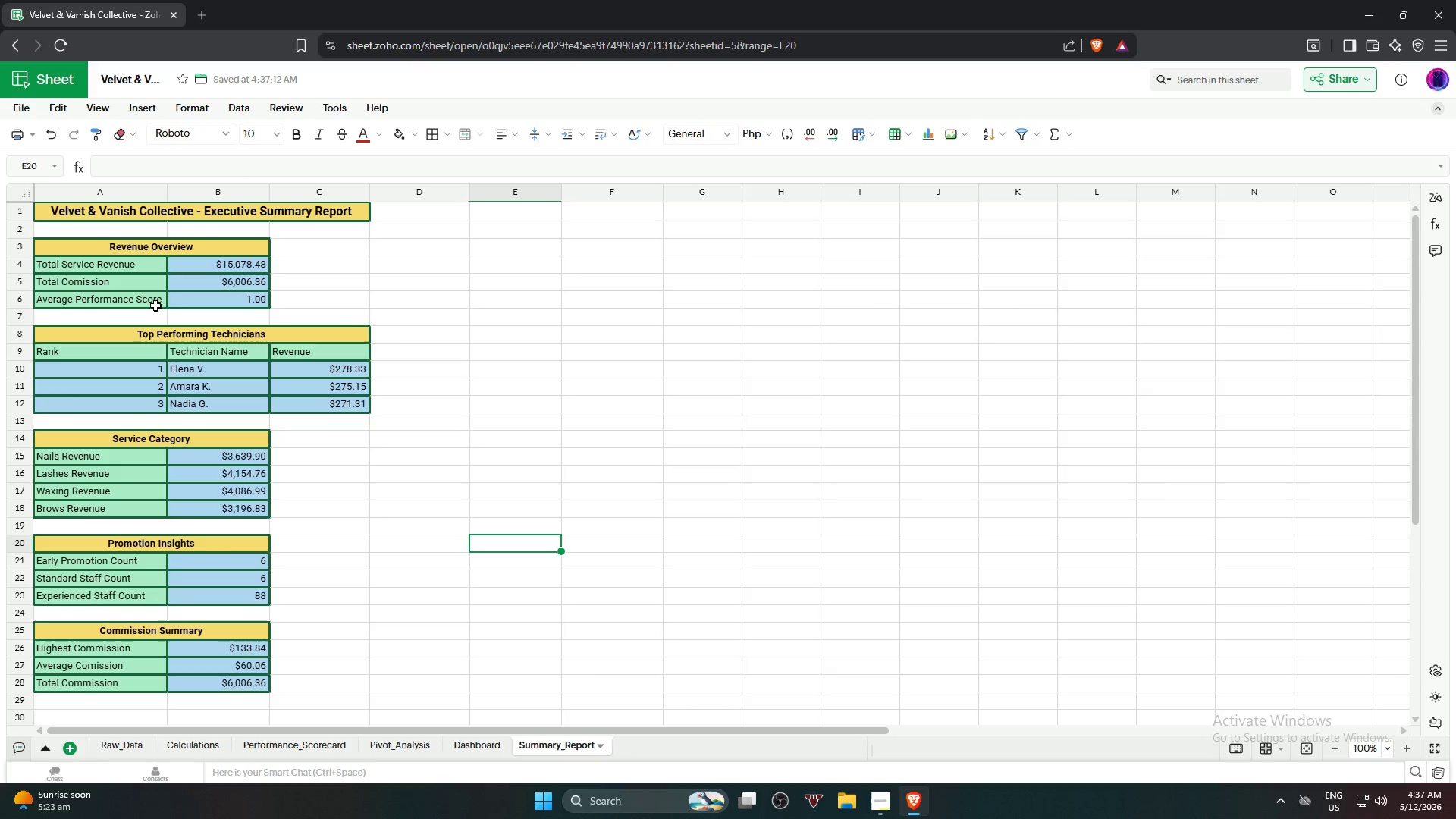 
left_click([165, 245])
 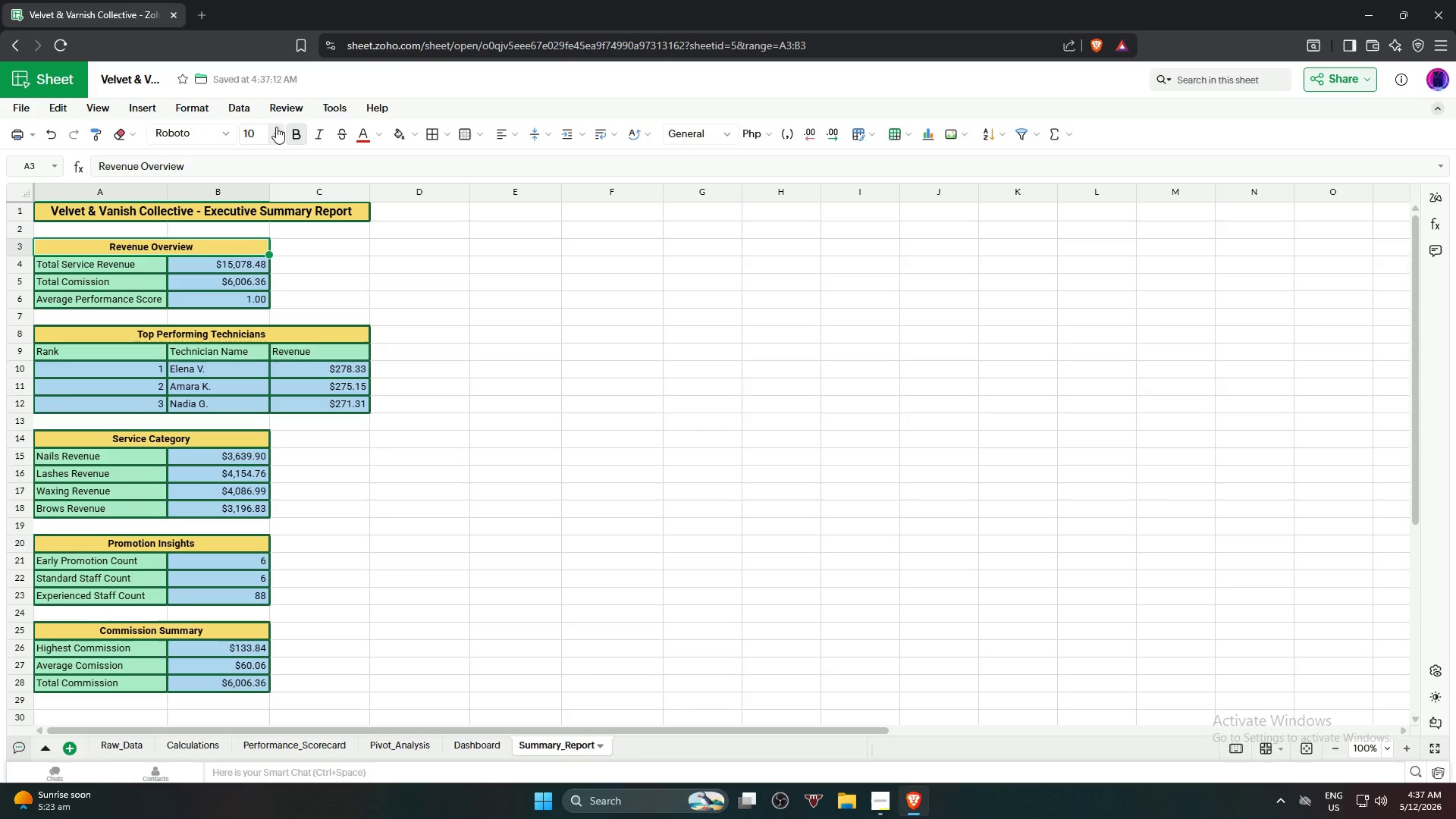 
left_click([276, 127])
 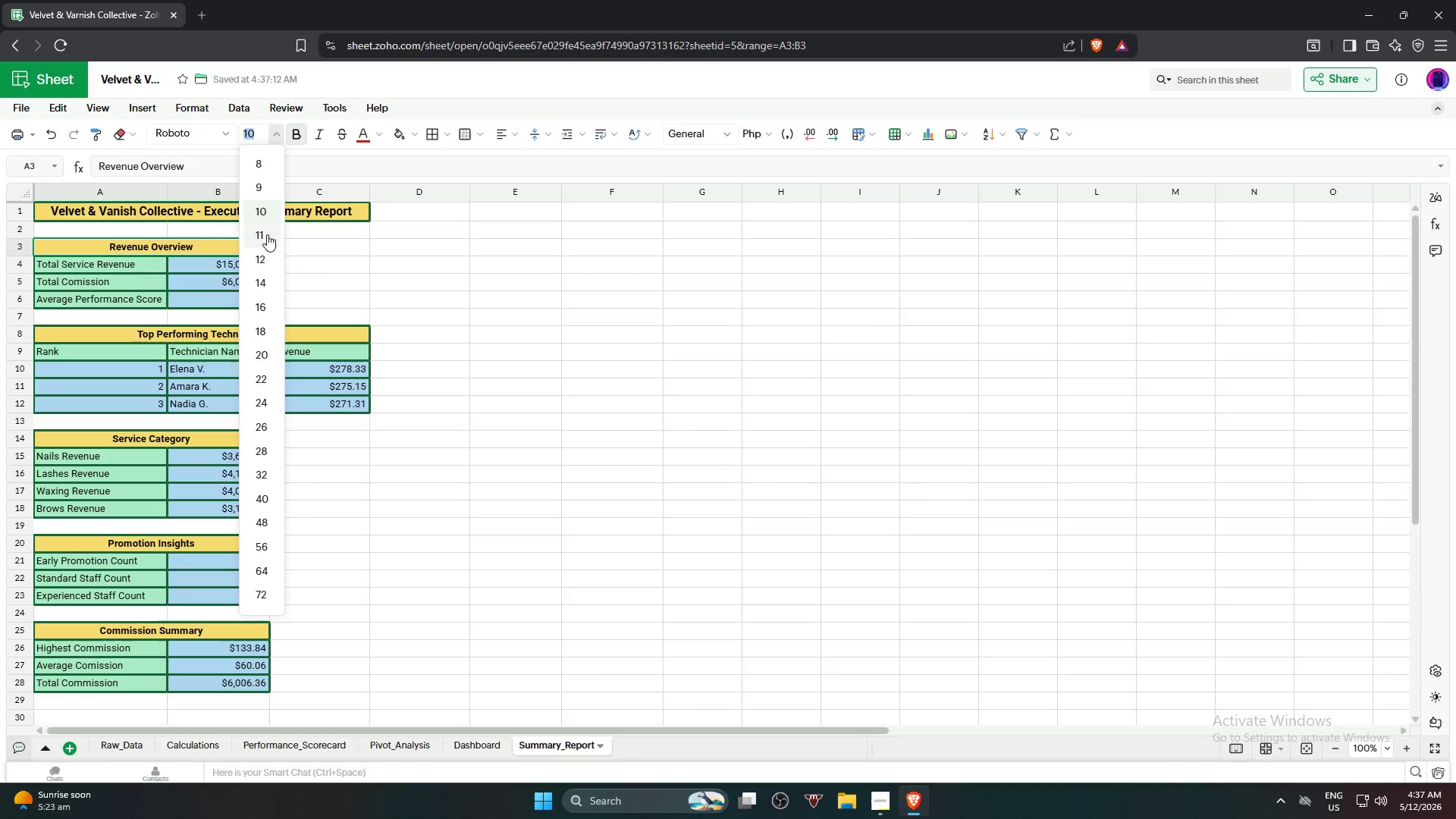 
left_click([266, 256])
 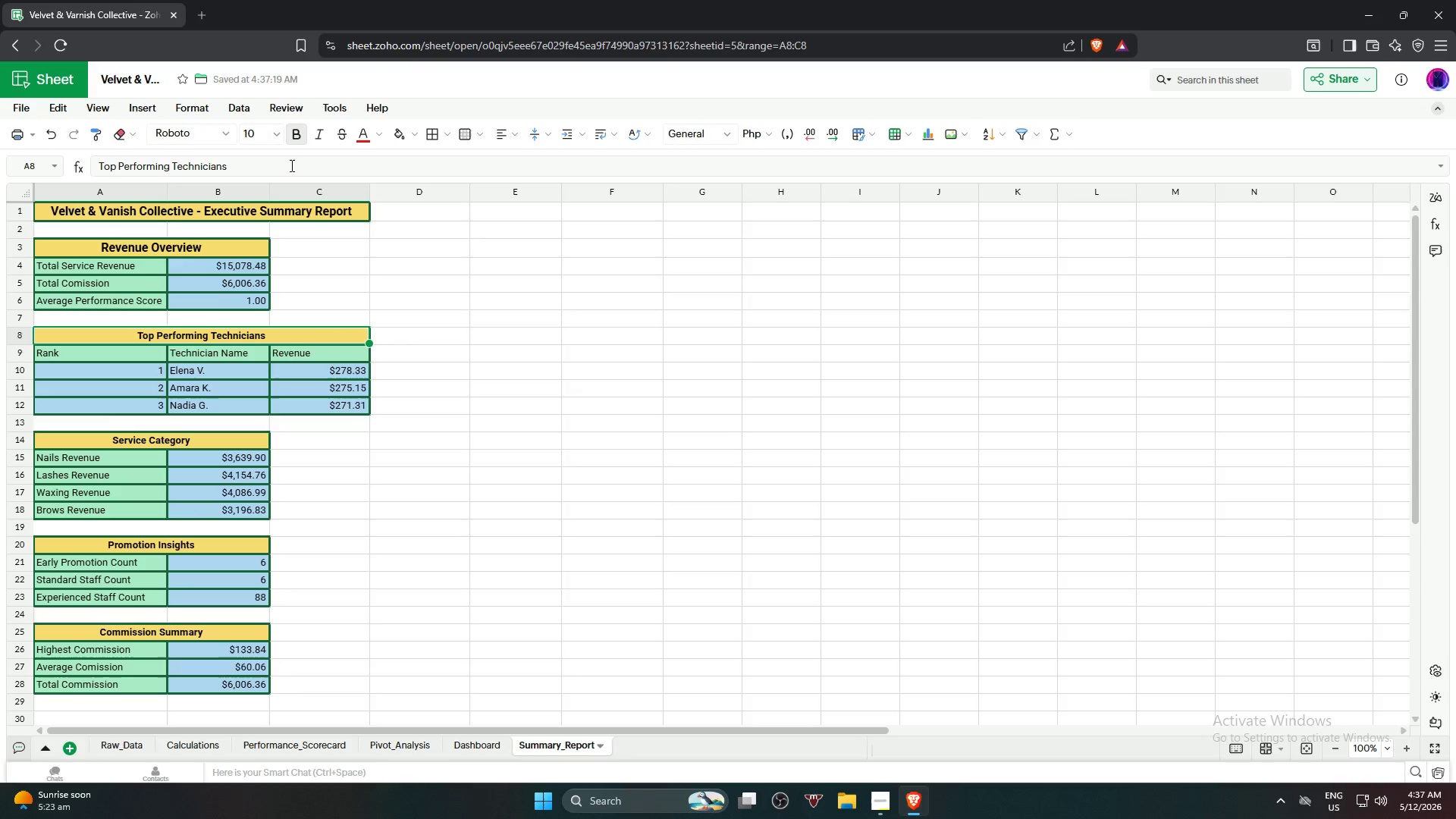 
left_click([278, 143])
 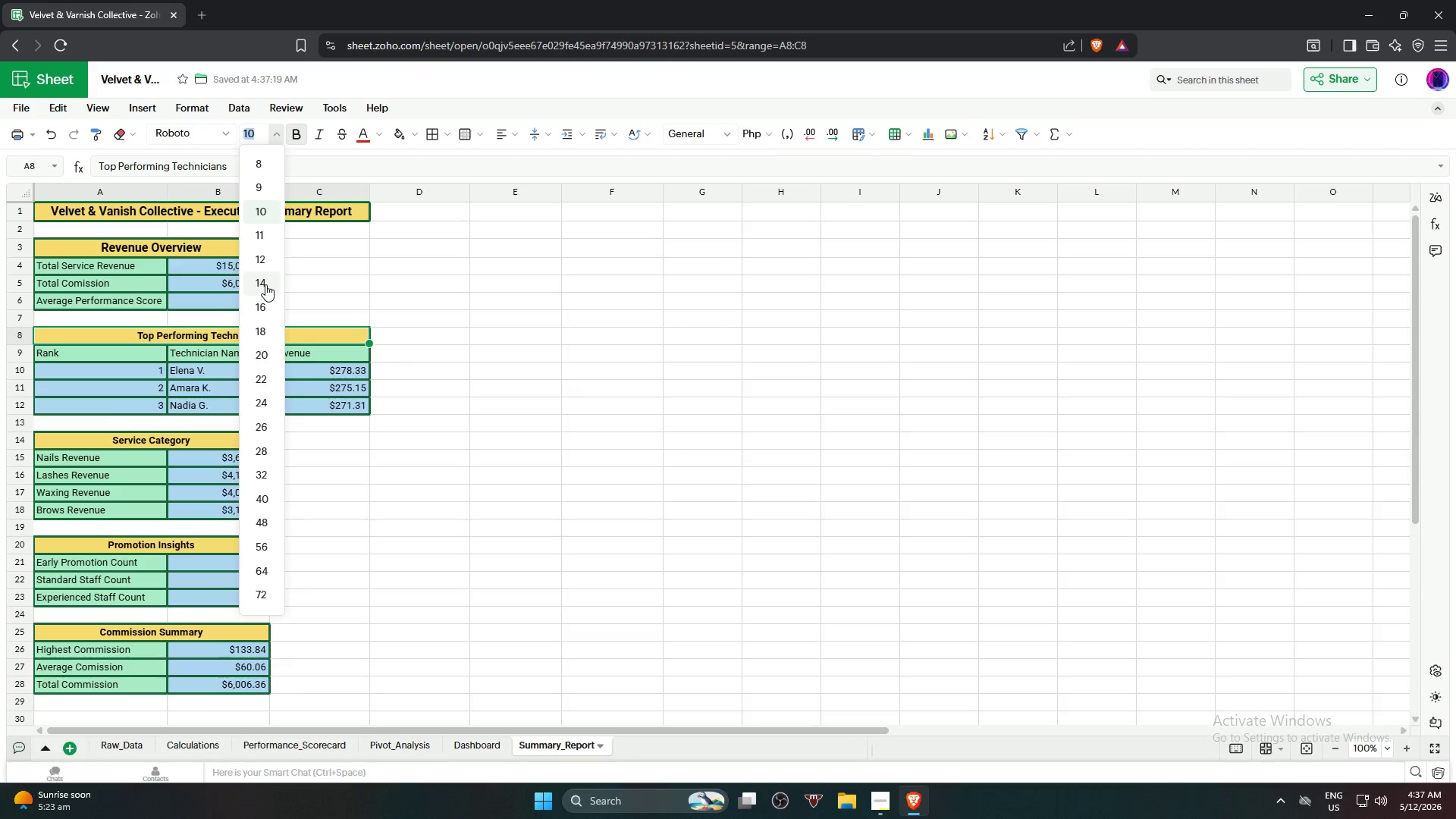 
left_click([269, 257])
 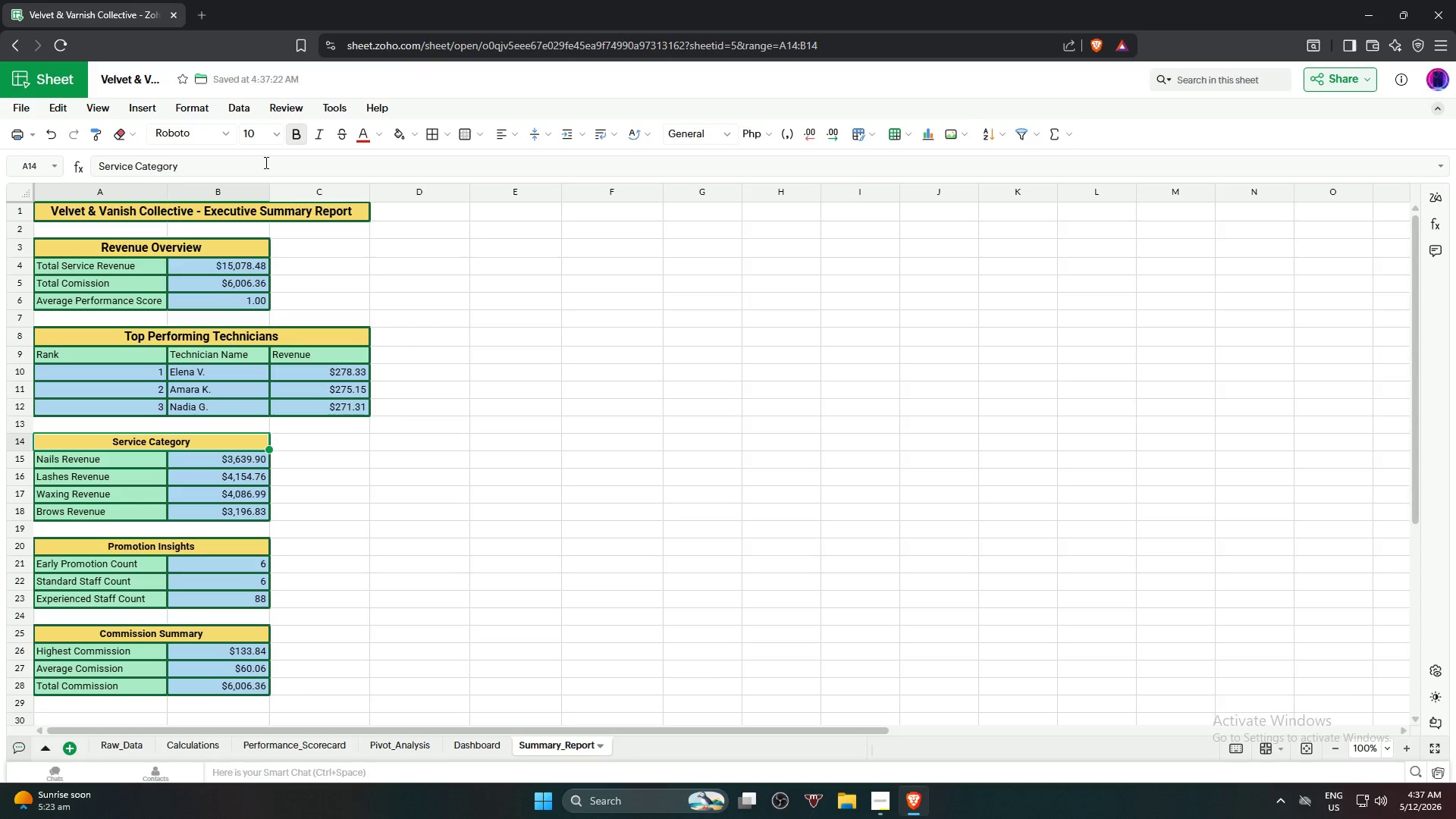 
left_click([271, 136])
 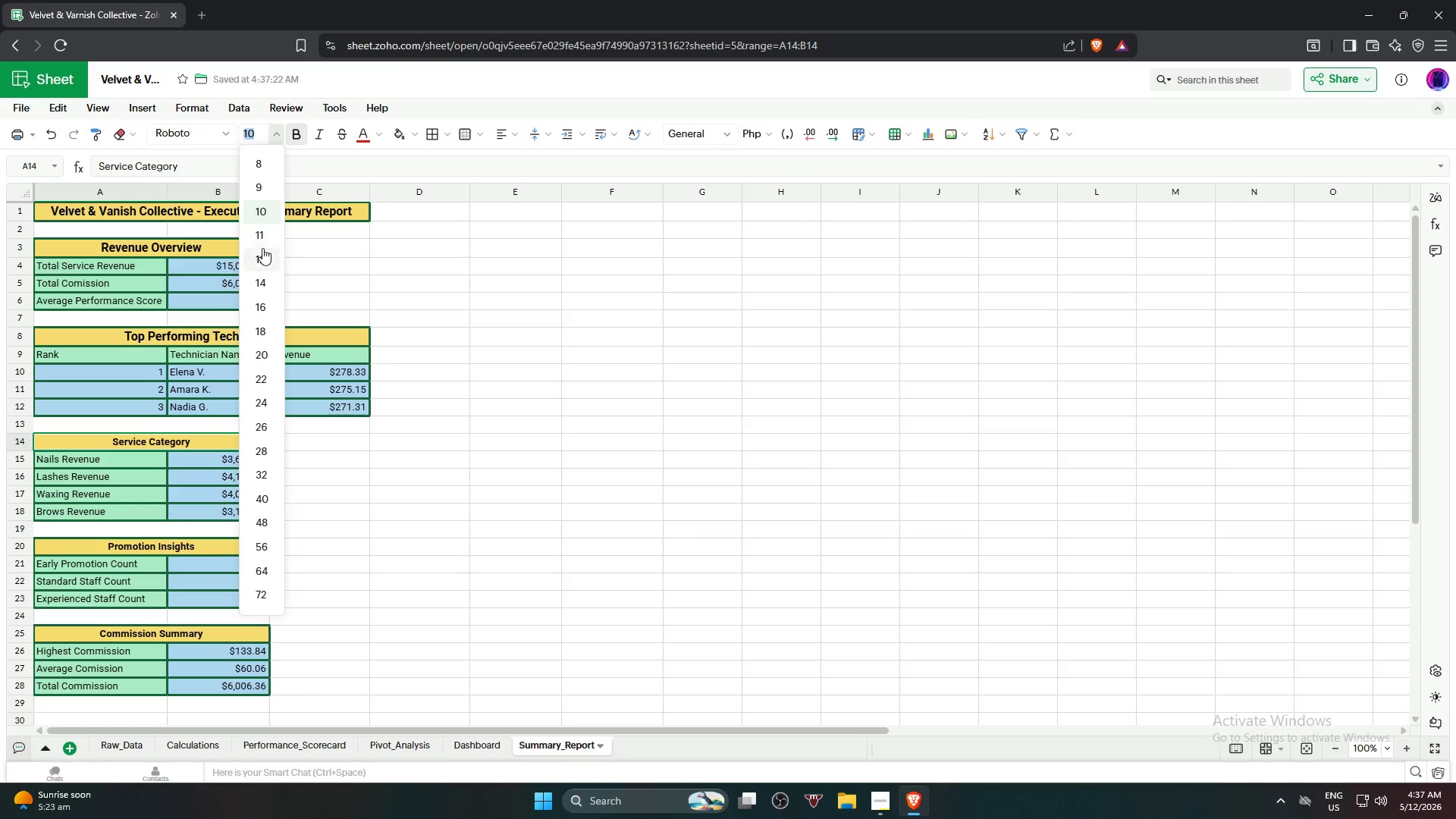 
left_click([262, 248])
 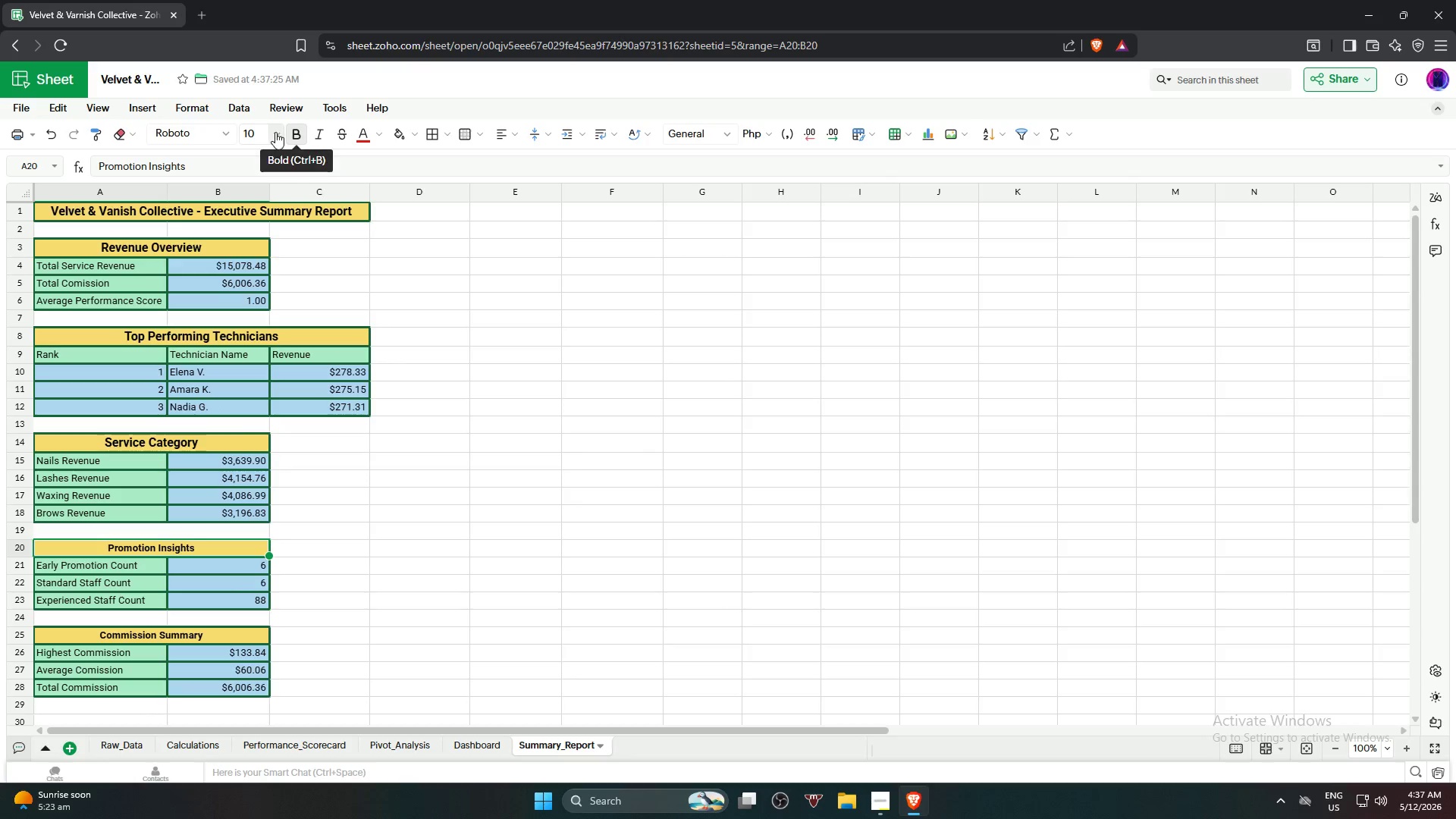 
left_click([262, 249])
 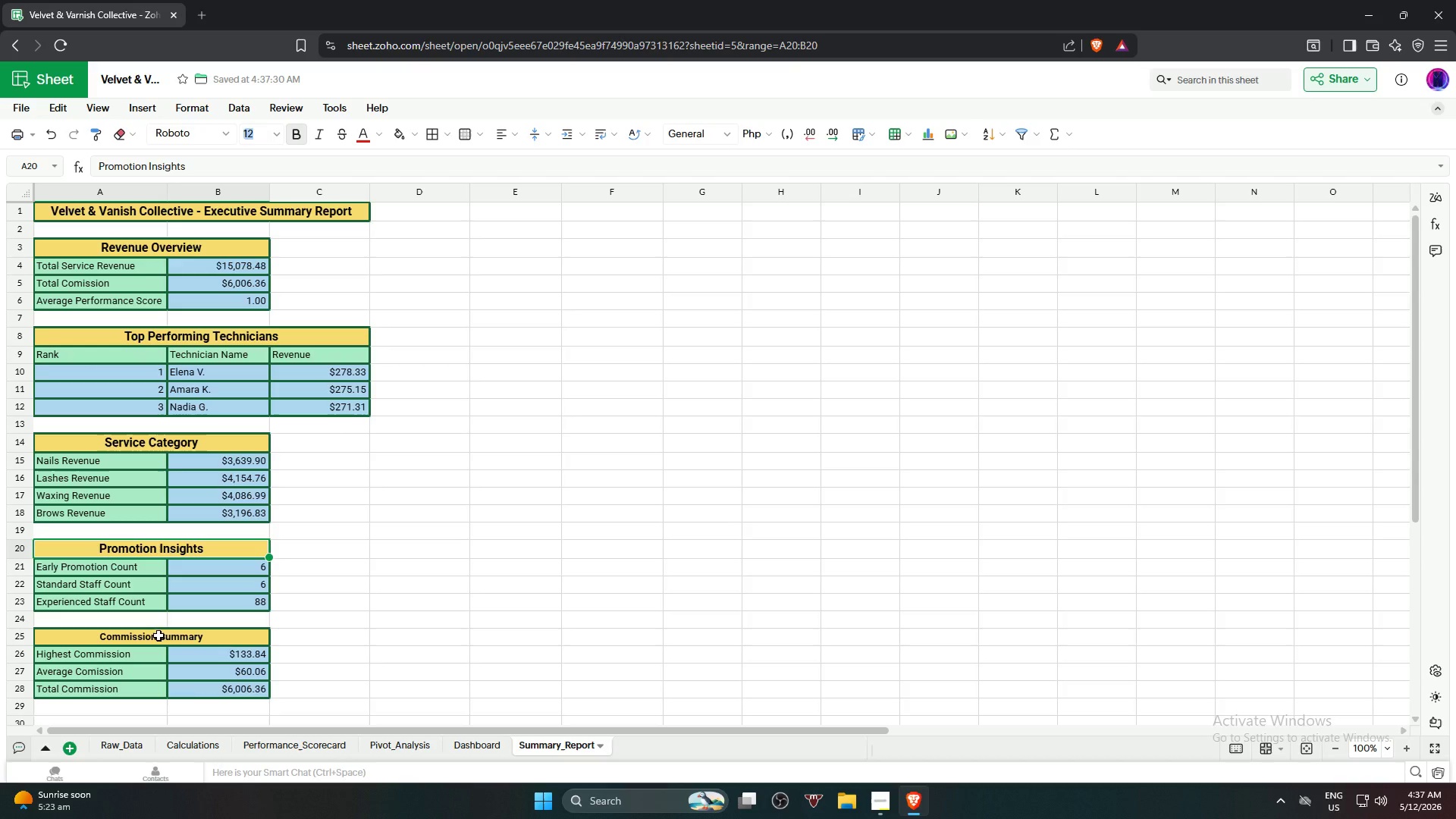 
left_click([158, 634])
 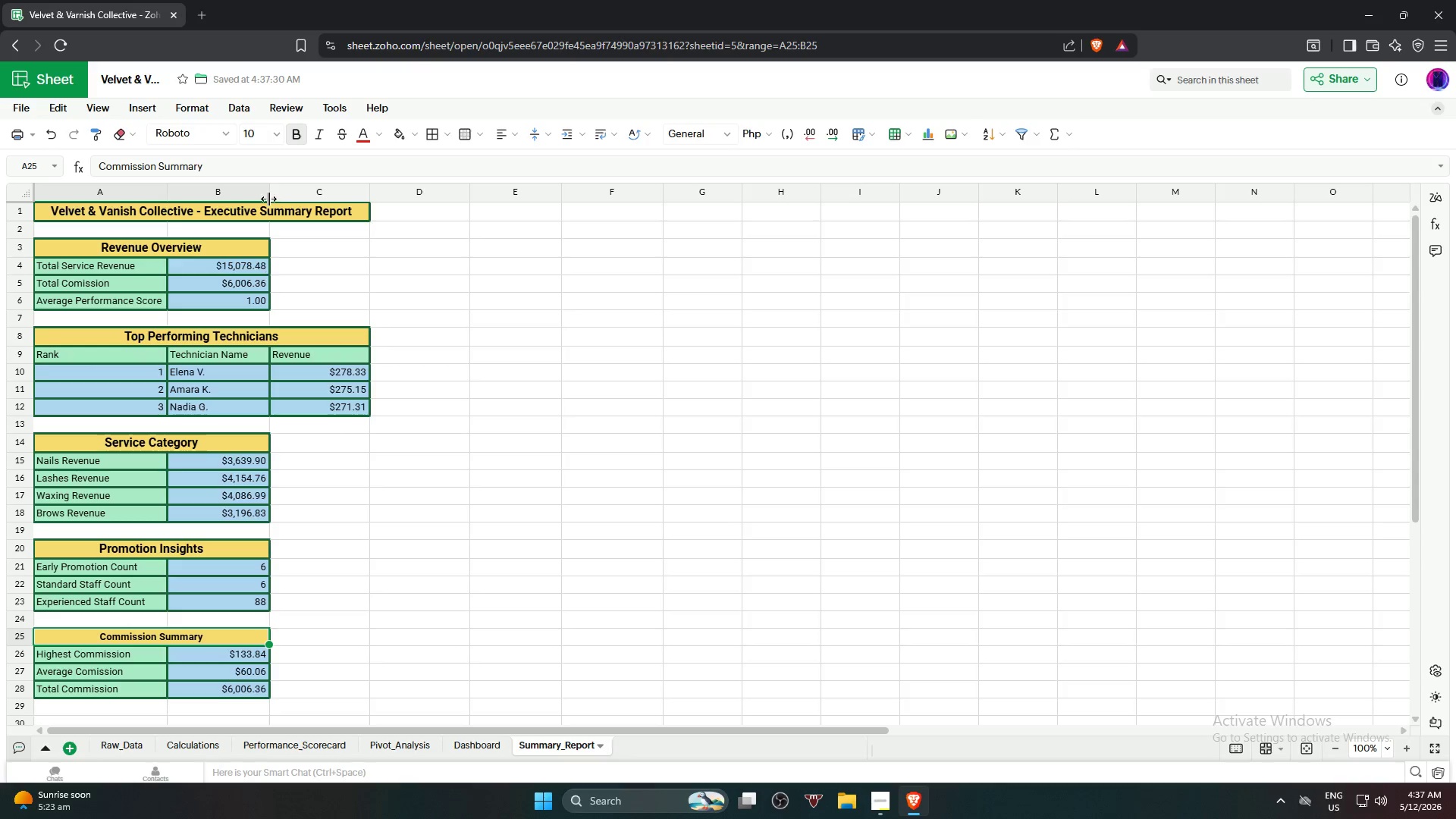 
left_click([275, 136])
 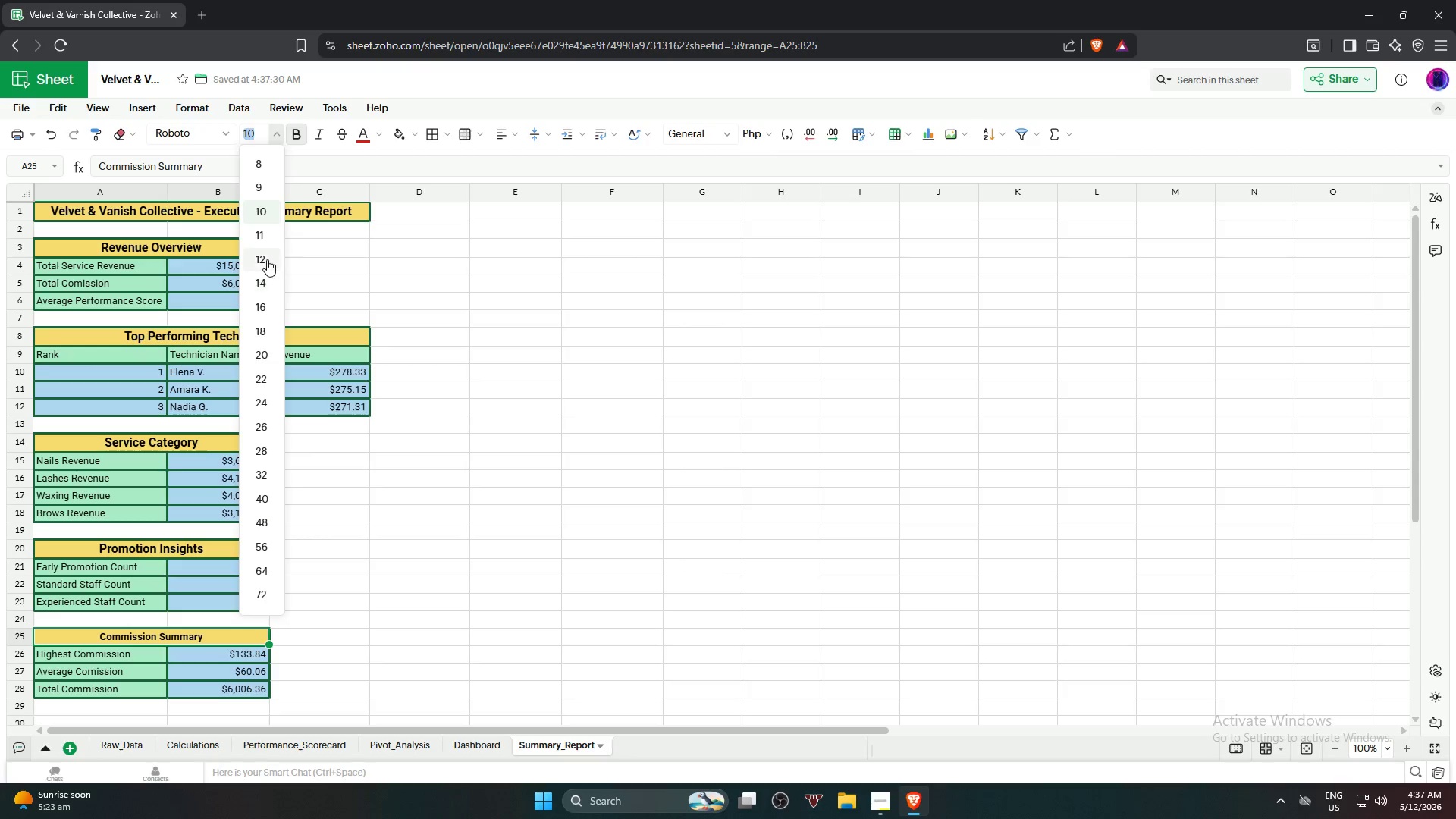 
left_click([267, 258])
 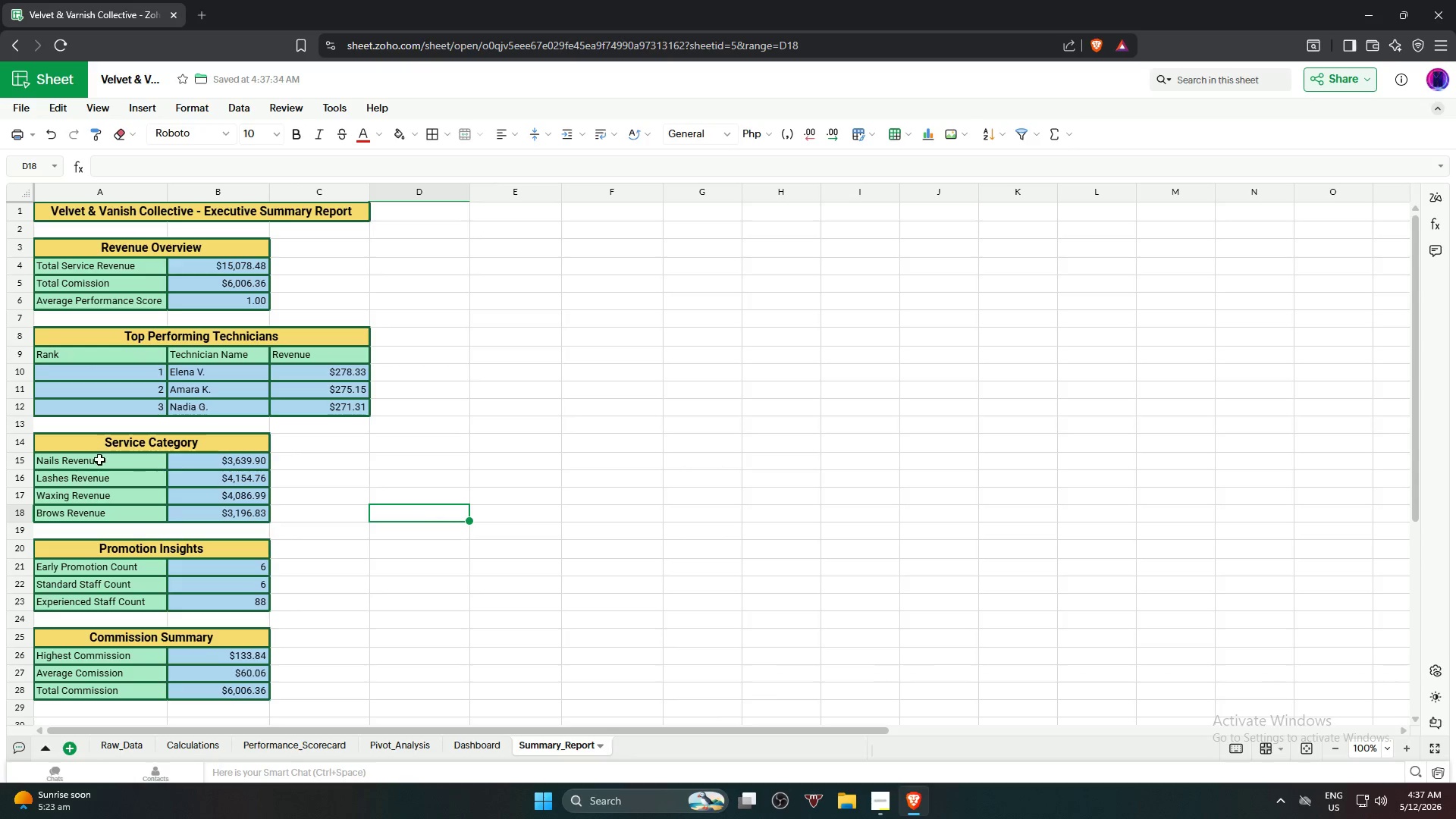 
left_click([95, 463])
 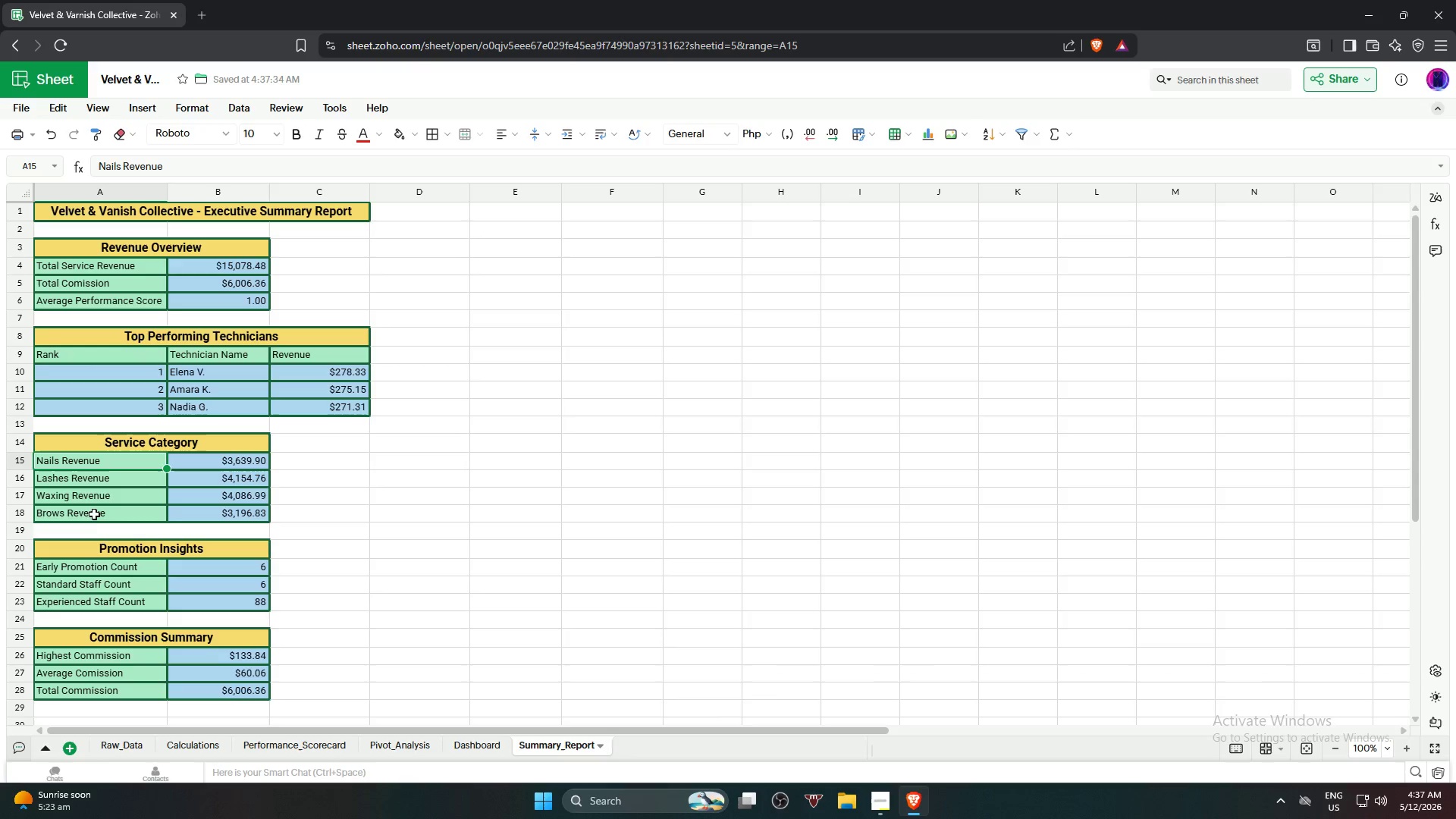 
hold_key(key=ShiftLeft, duration=0.61)
left_click([88, 514])
 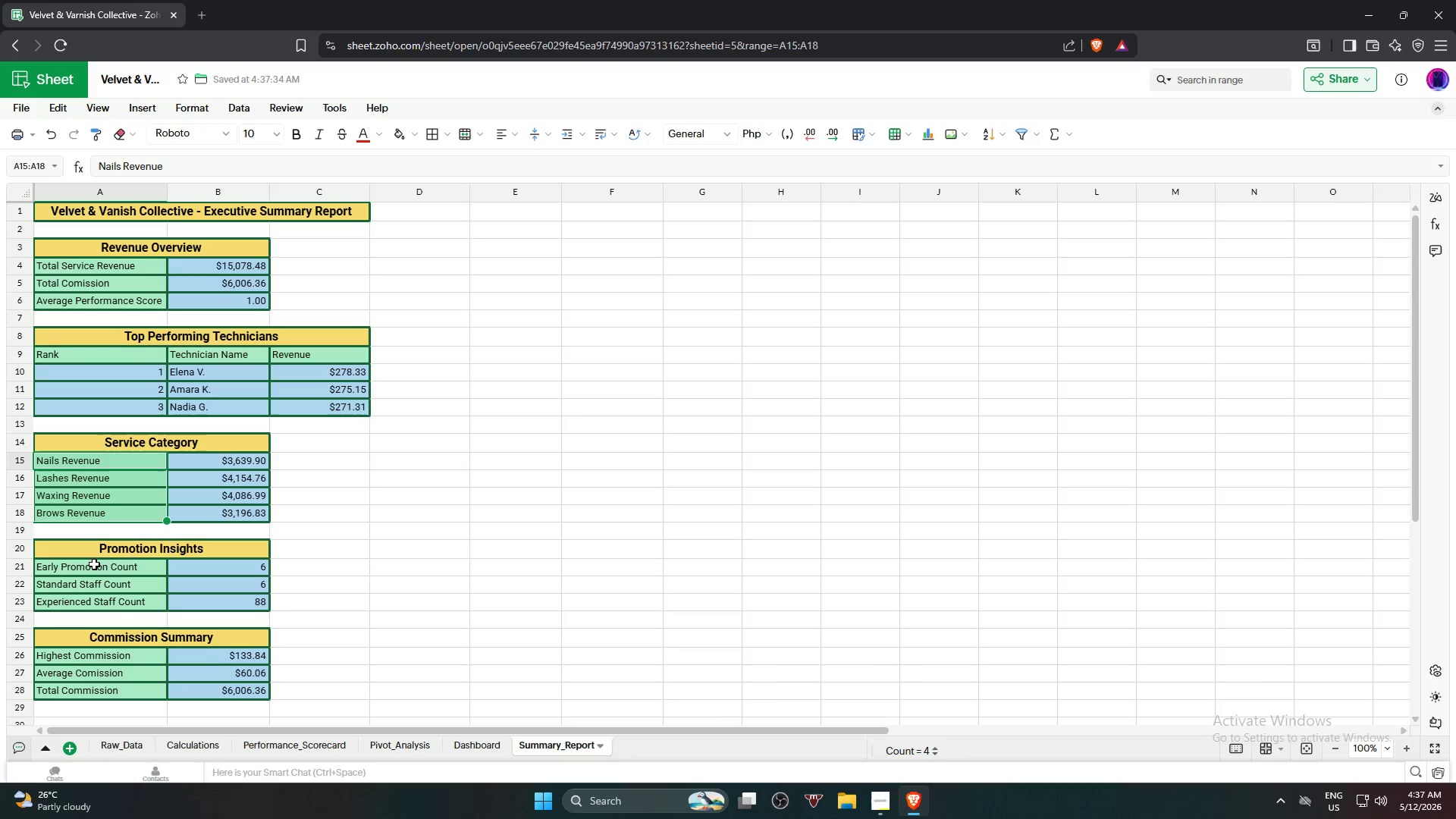 
hold_key(key=ControlLeft, duration=5.56)
left_click_drag(start_coordinate=[94, 563], to_coordinate=[95, 603])
 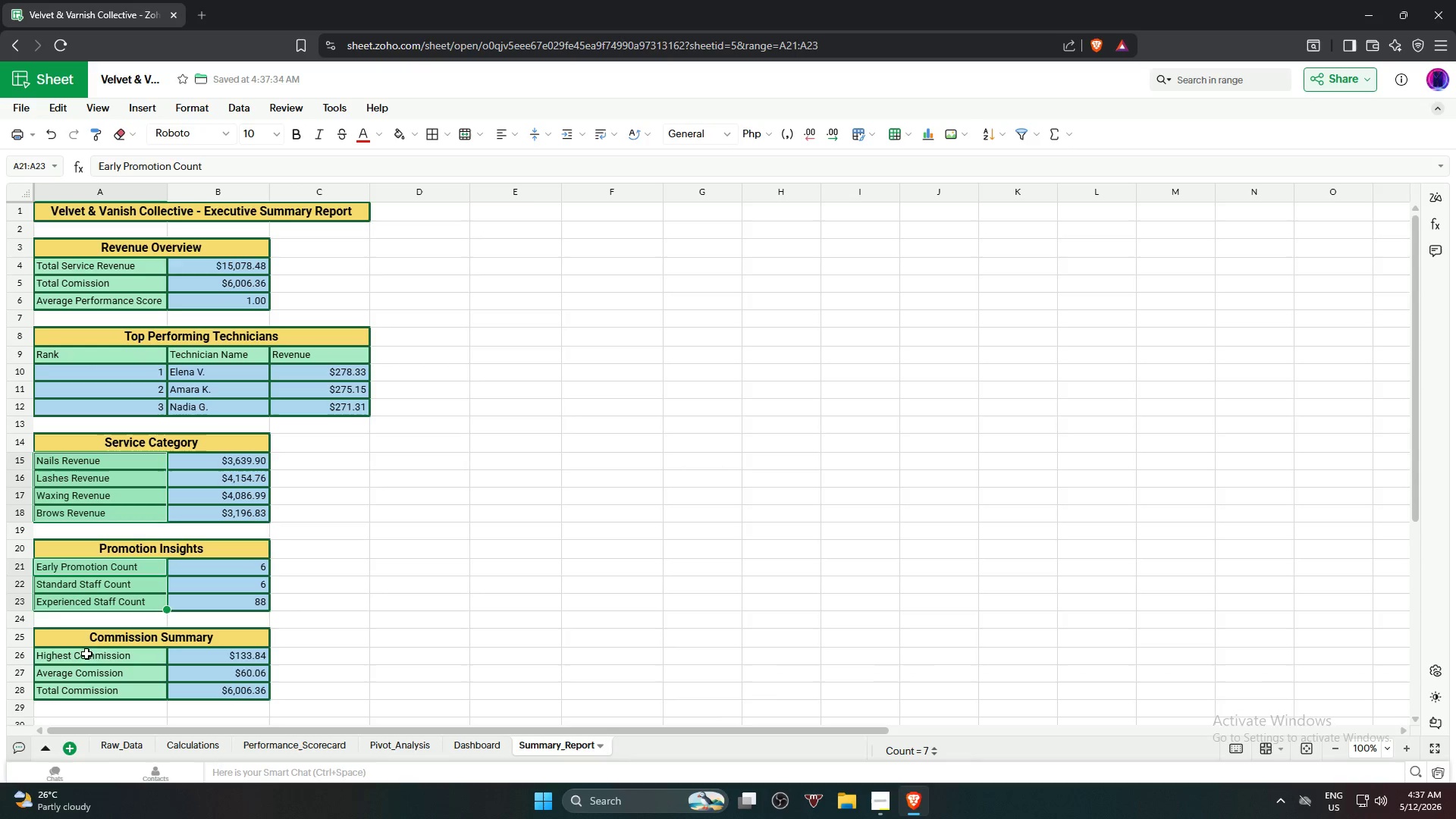 
left_click_drag(start_coordinate=[86, 654], to_coordinate=[87, 689])
 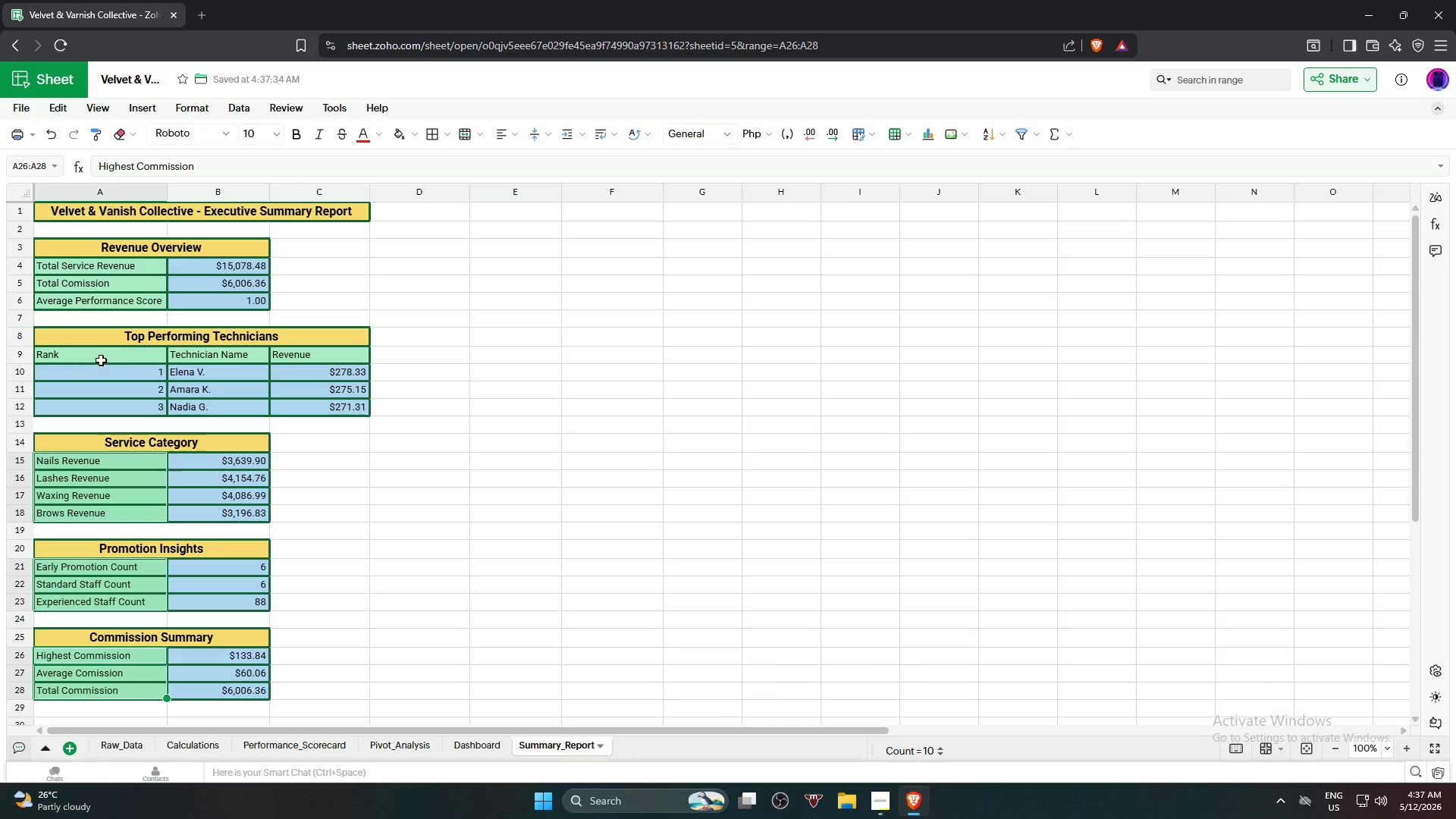 
left_click_drag(start_coordinate=[97, 359], to_coordinate=[281, 359])
 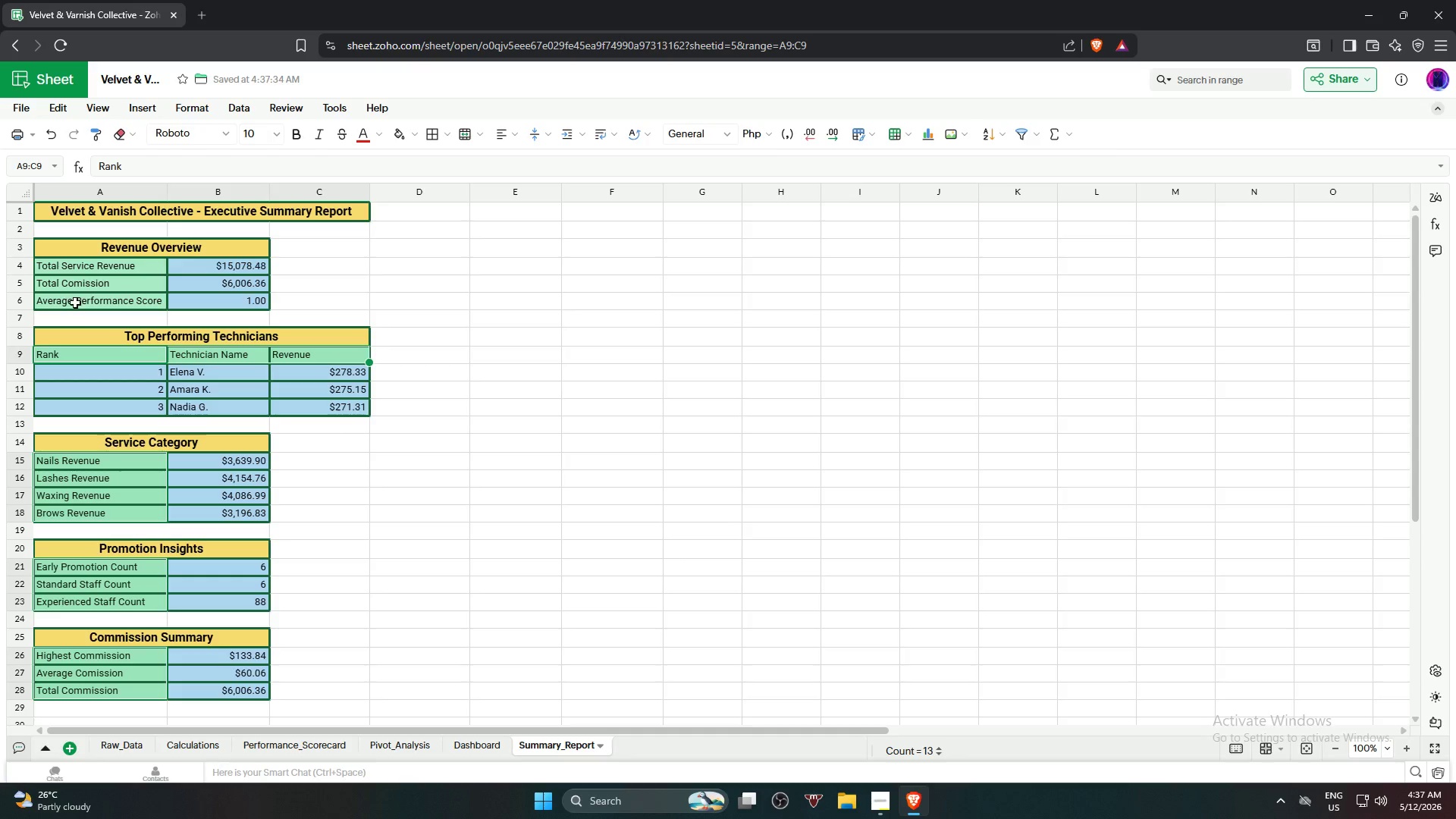 
left_click_drag(start_coordinate=[75, 303], to_coordinate=[90, 268])
 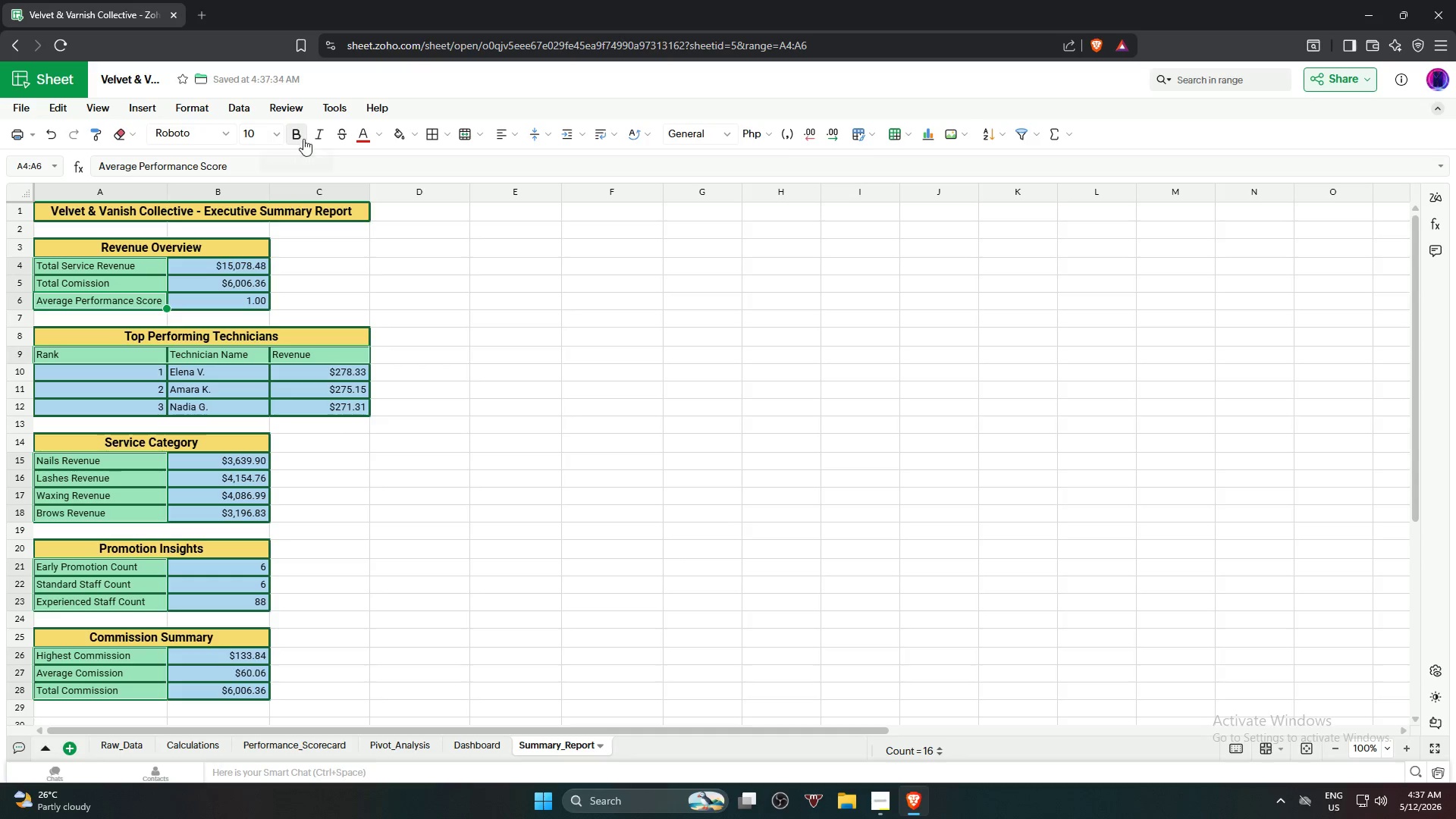 
left_click([317, 136])
 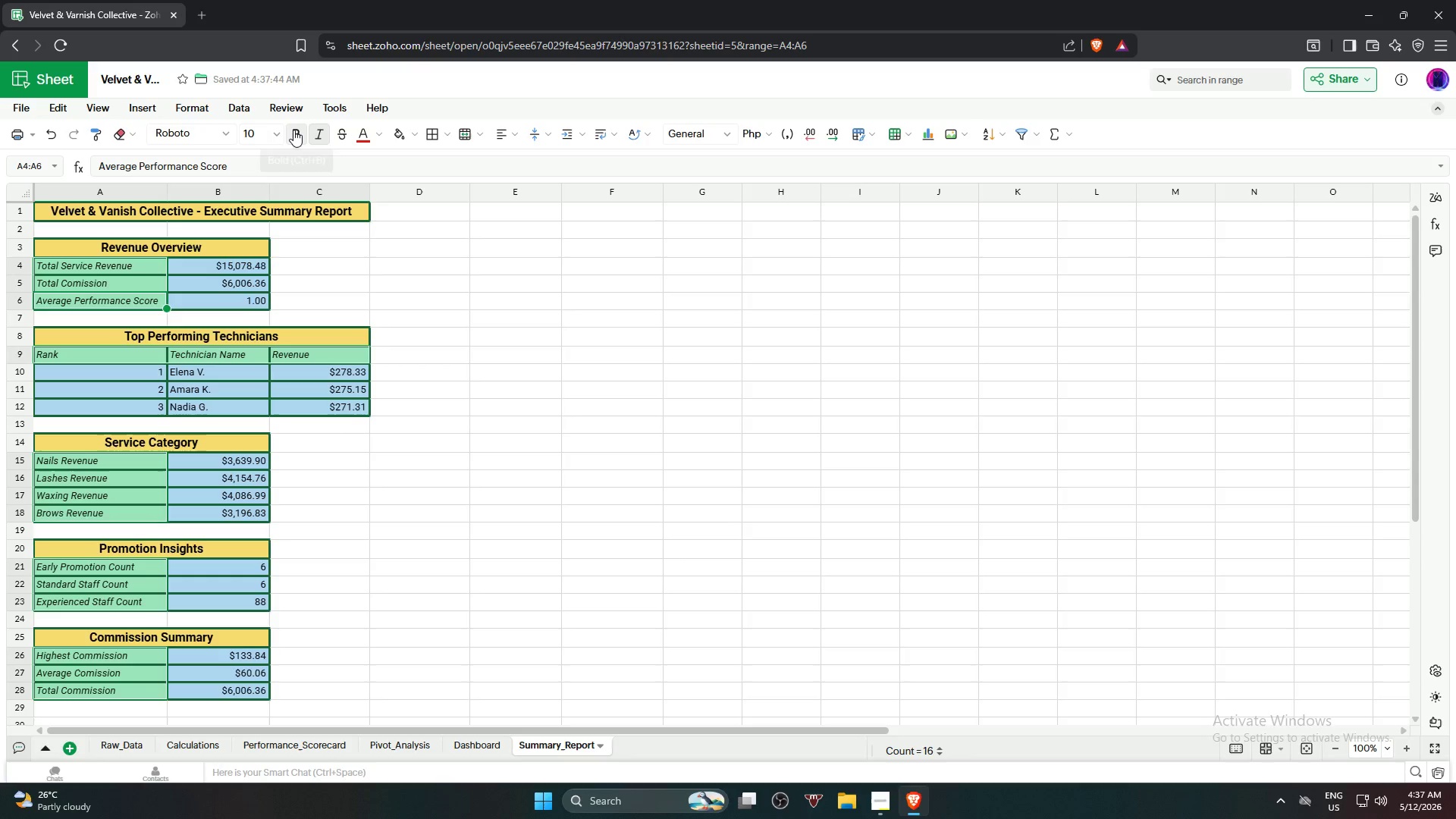 
left_click([293, 130])
 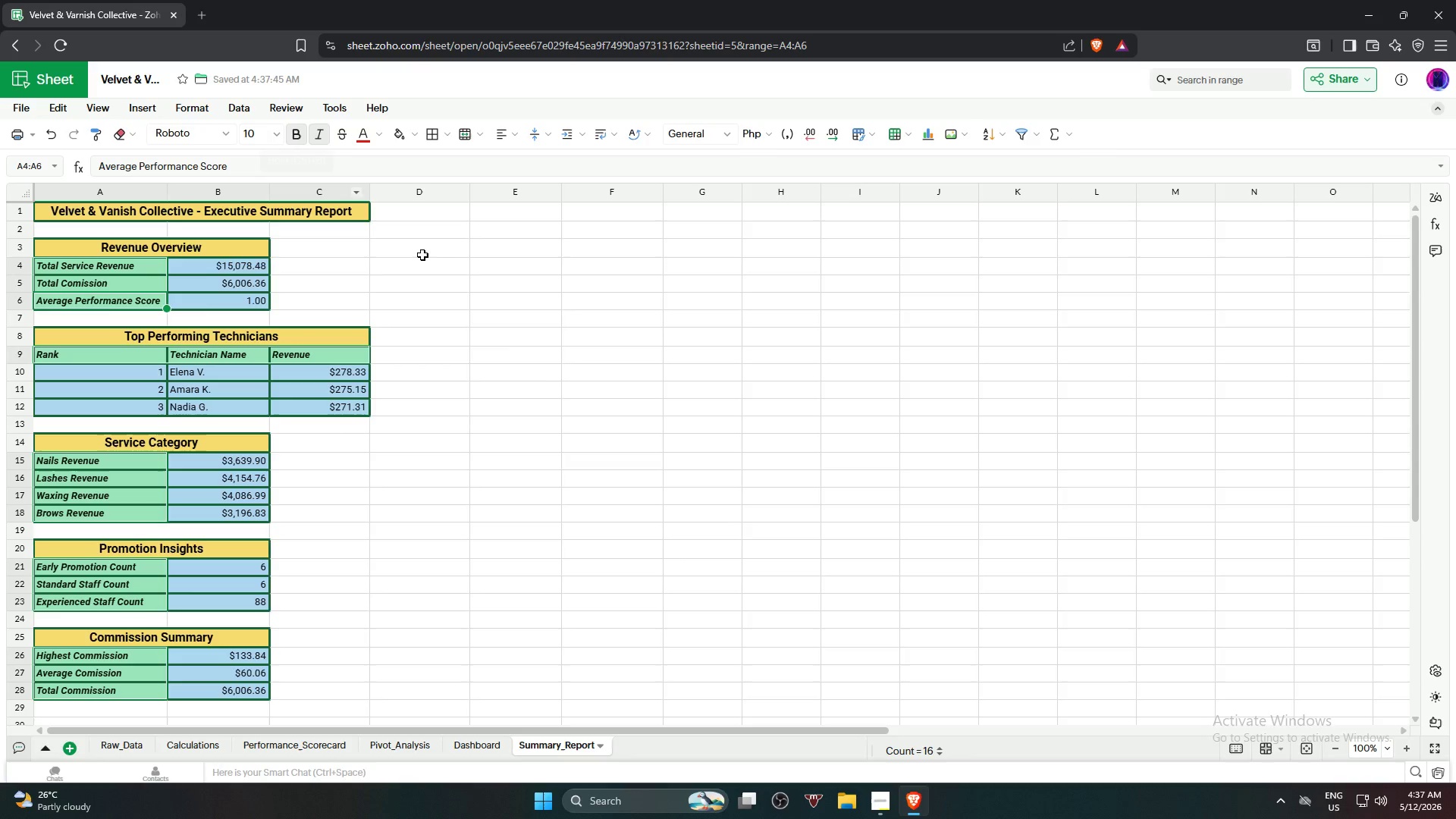 
left_click([544, 382])
 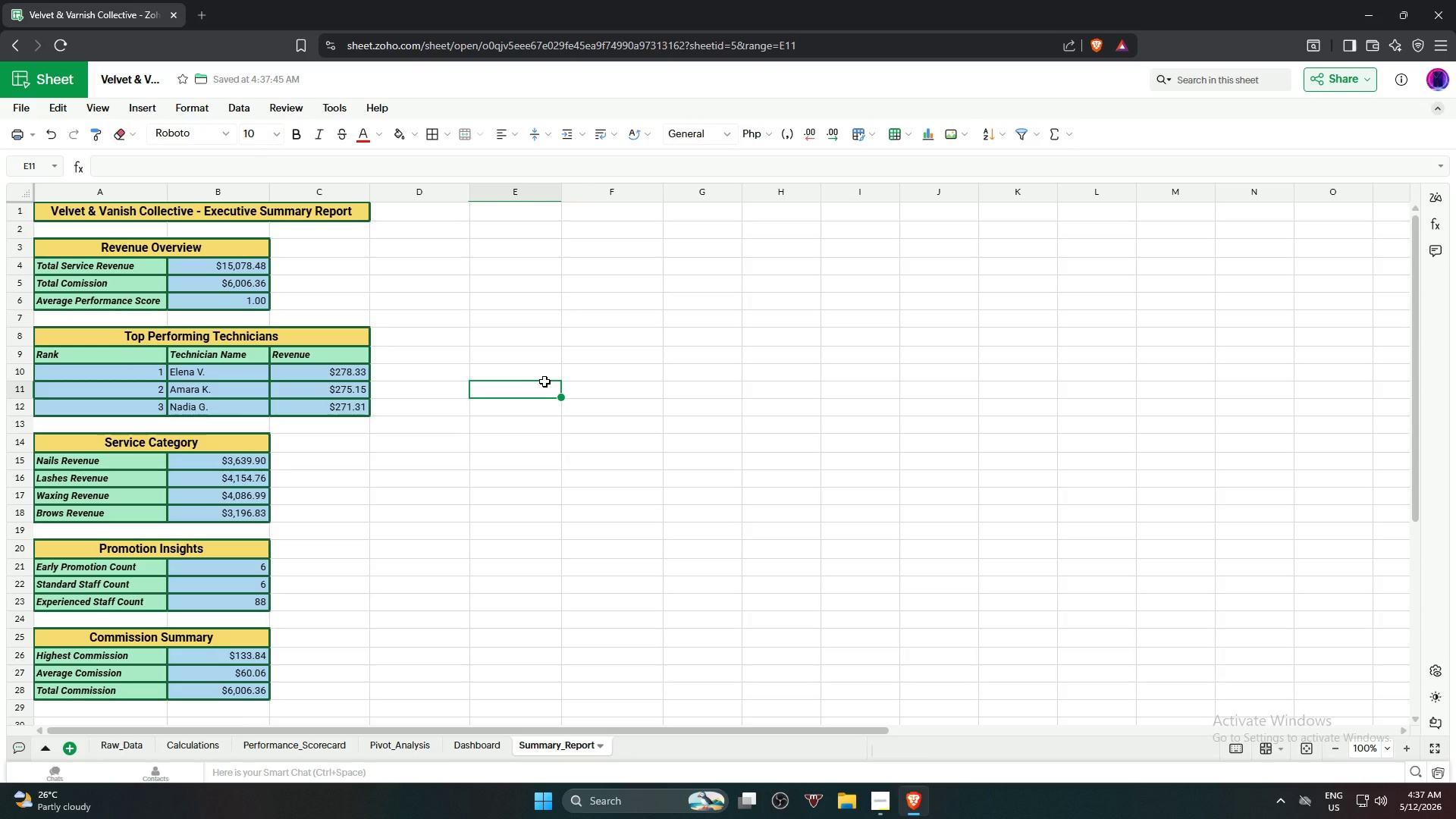 
wait(14.95)
 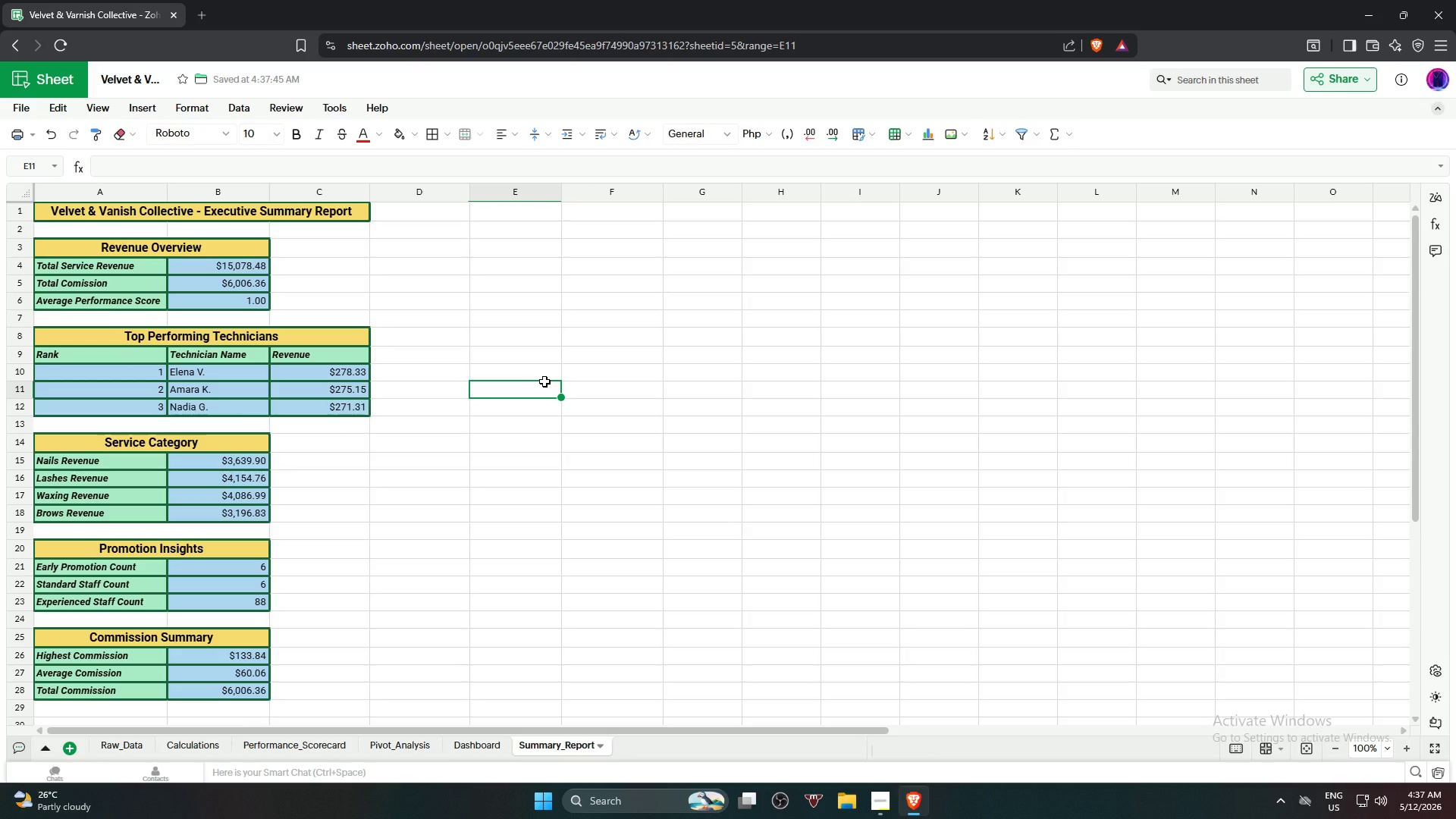 
left_click([469, 752])
 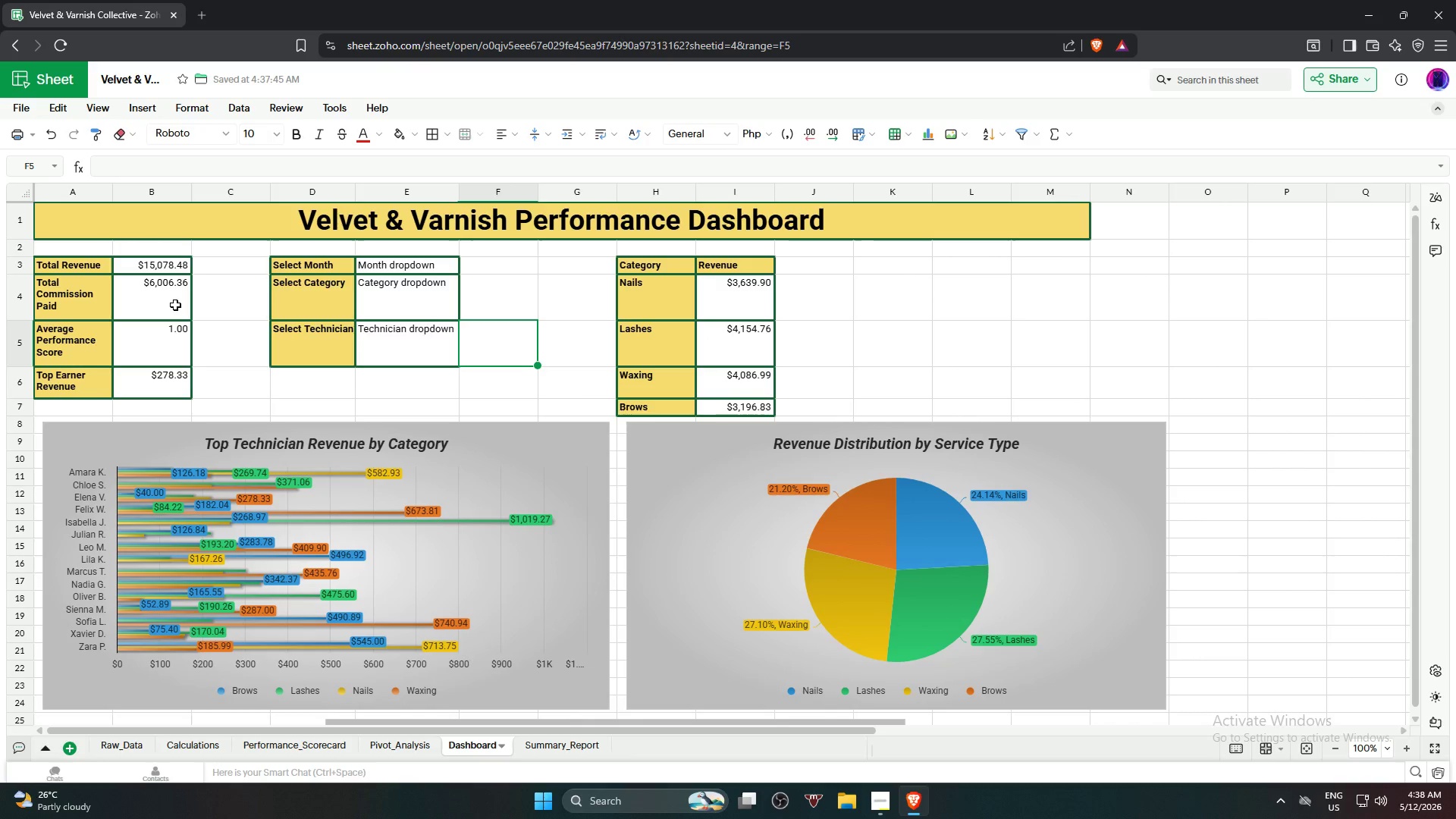 
left_click([146, 268])
 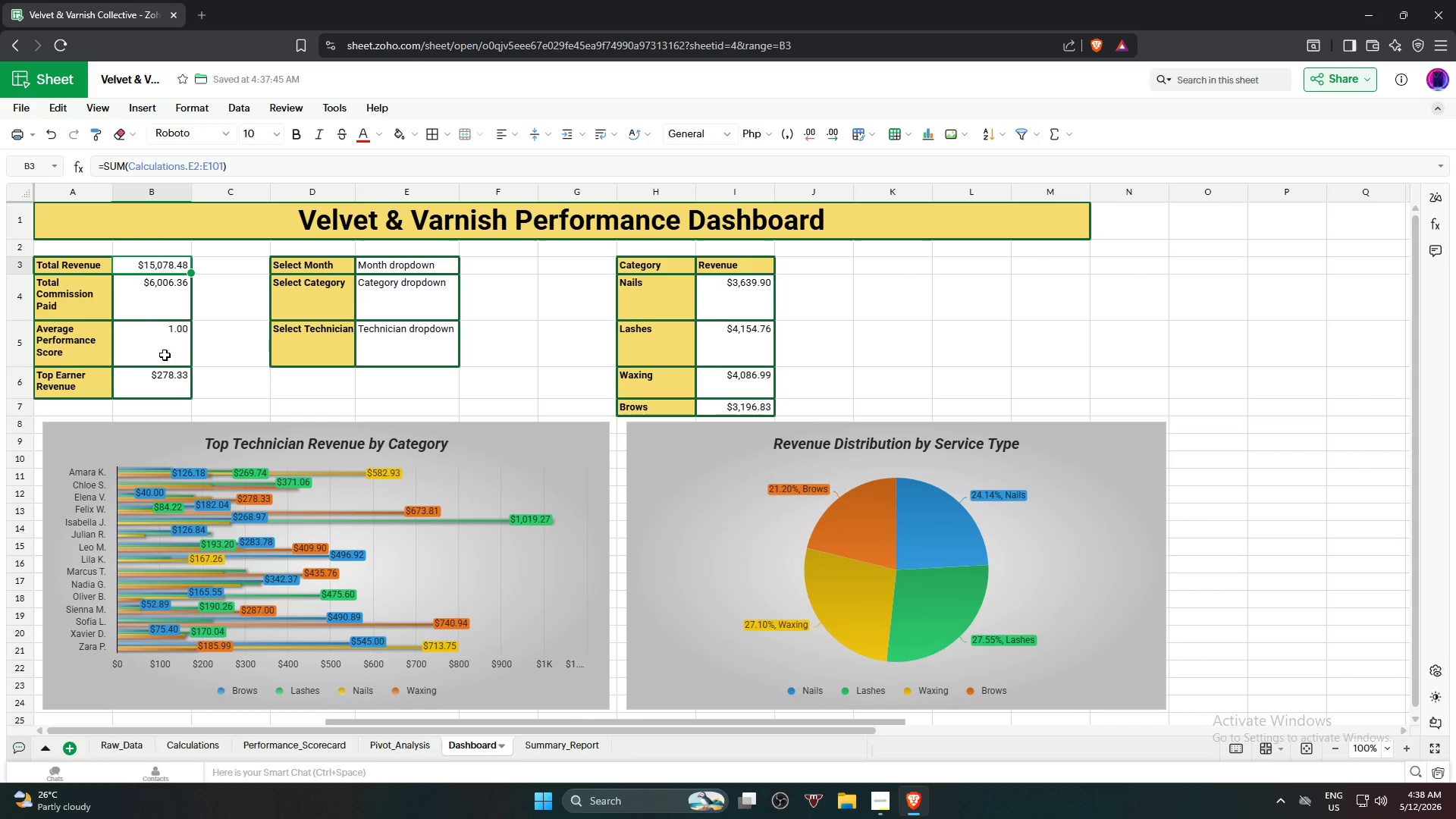 
hold_key(key=ShiftLeft, duration=1.8)
left_click([169, 385])
 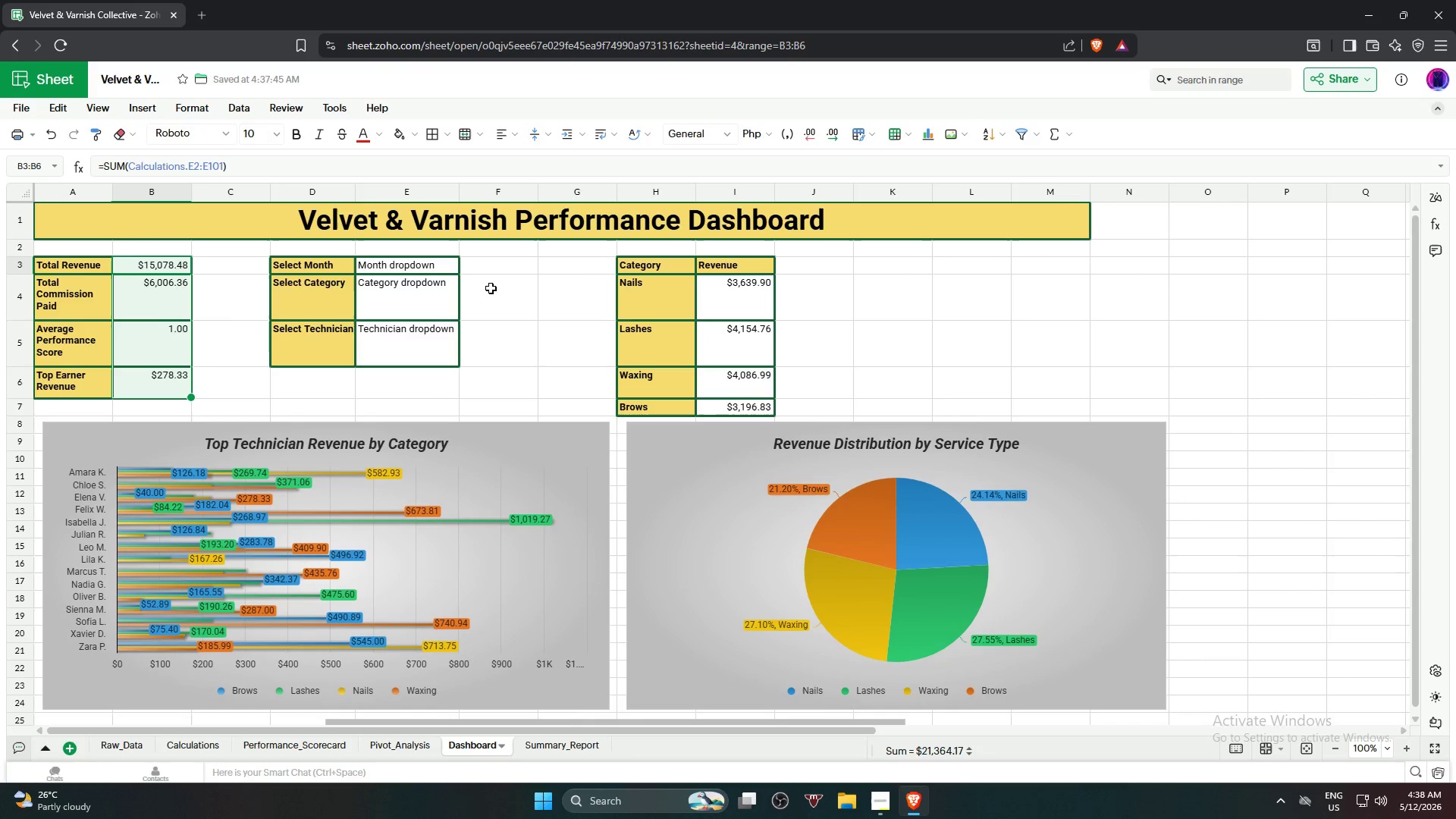 
hold_key(key=ShiftLeft, duration=1.11)
left_click([416, 264])
 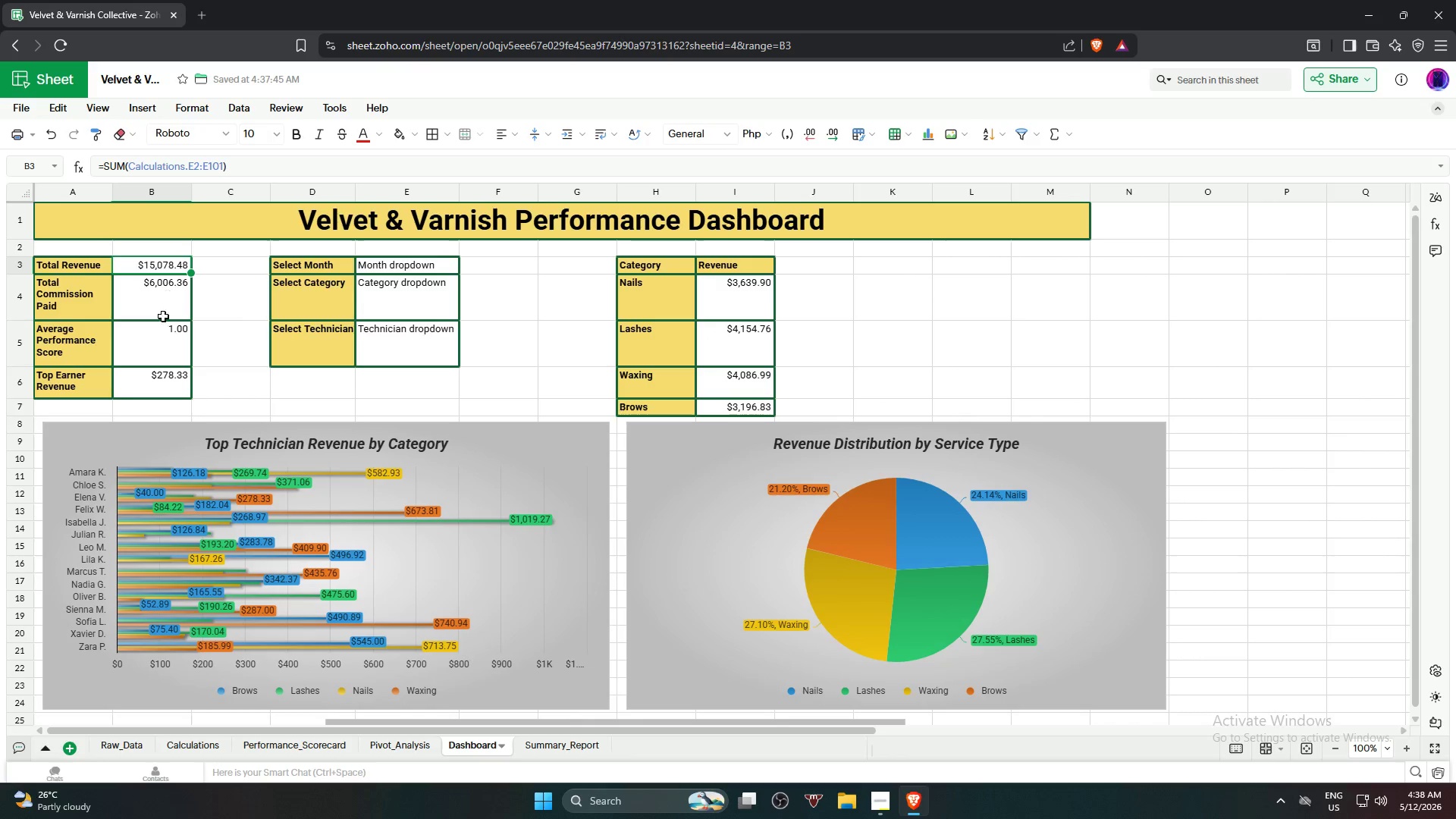 
hold_key(key=ShiftLeft, duration=0.5)
 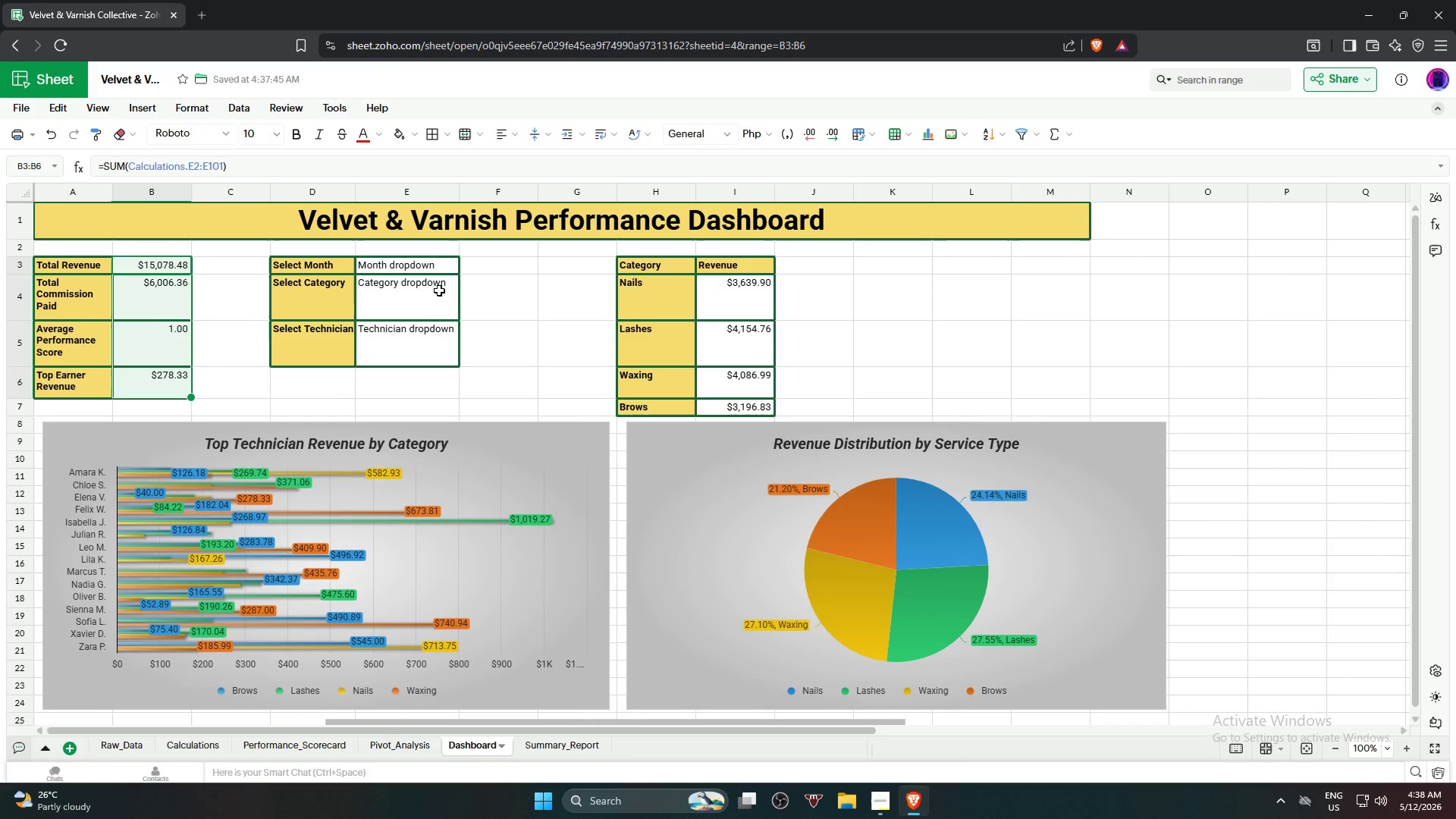 
hold_key(key=ControlLeft, duration=2.48)
left_click_drag(start_coordinate=[418, 267], to_coordinate=[416, 343])
 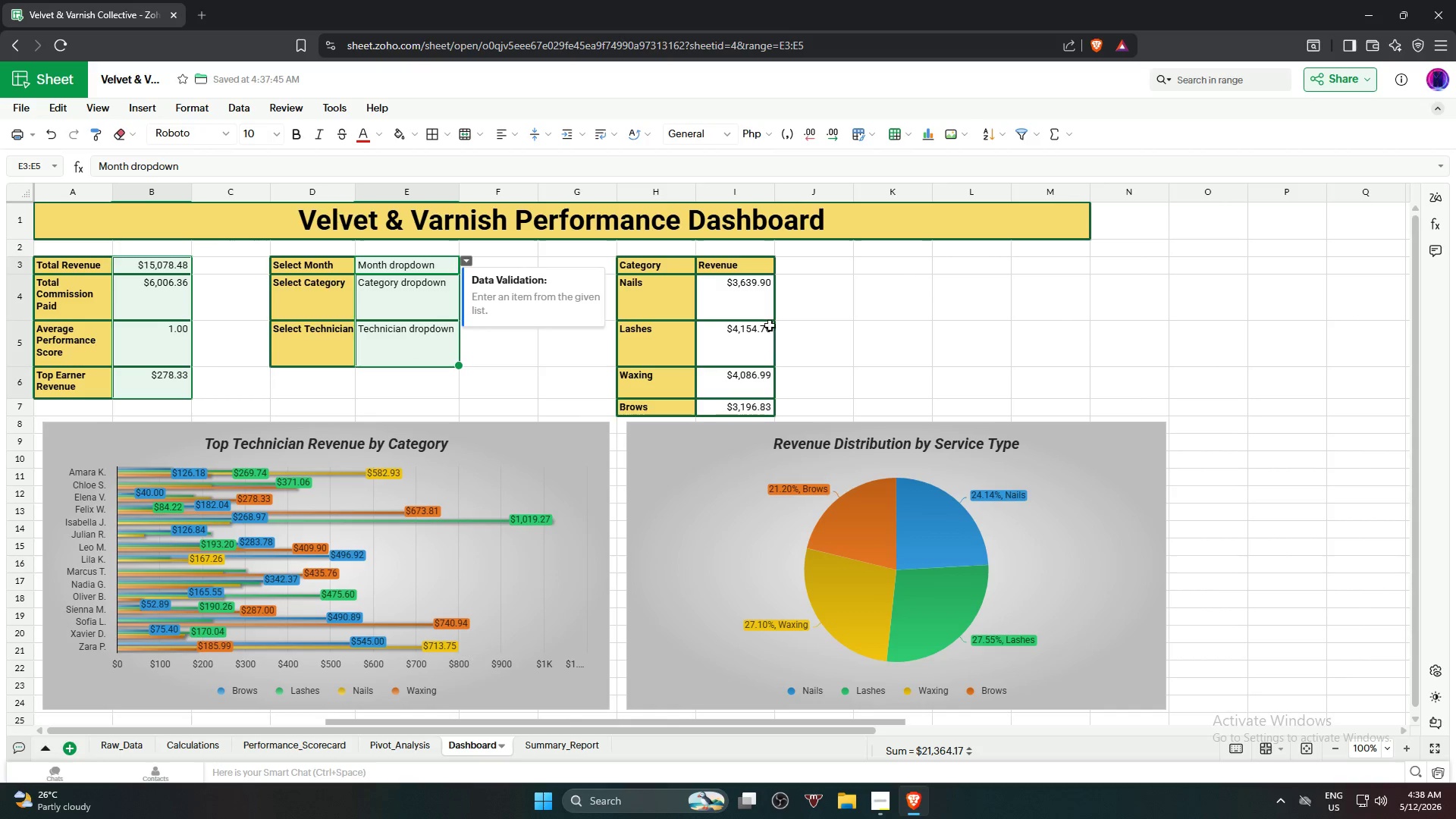 
hold_key(key=ControlLeft, duration=1.34)
left_click_drag(start_coordinate=[737, 296], to_coordinate=[736, 407])
 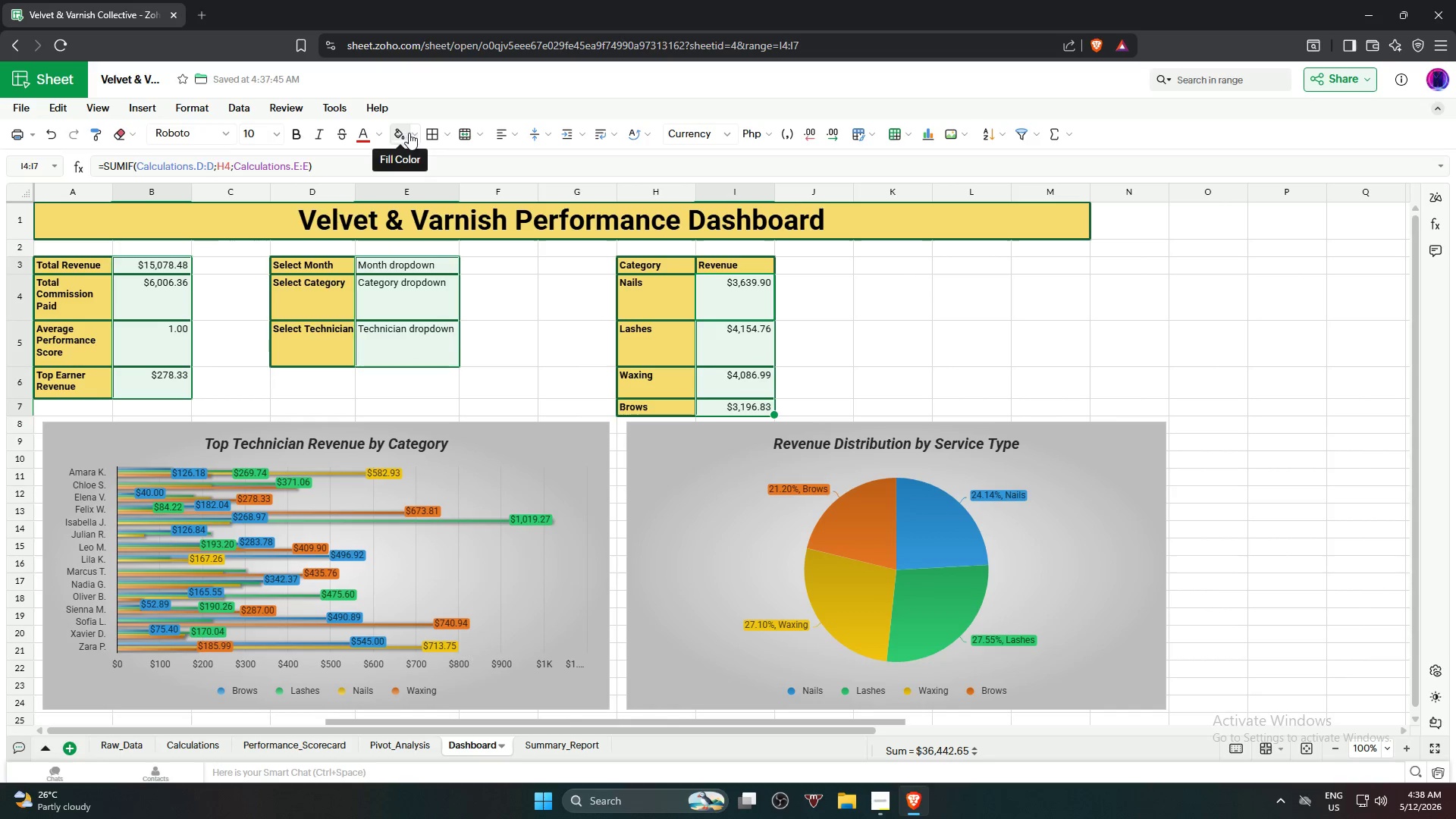 
left_click([413, 136])
 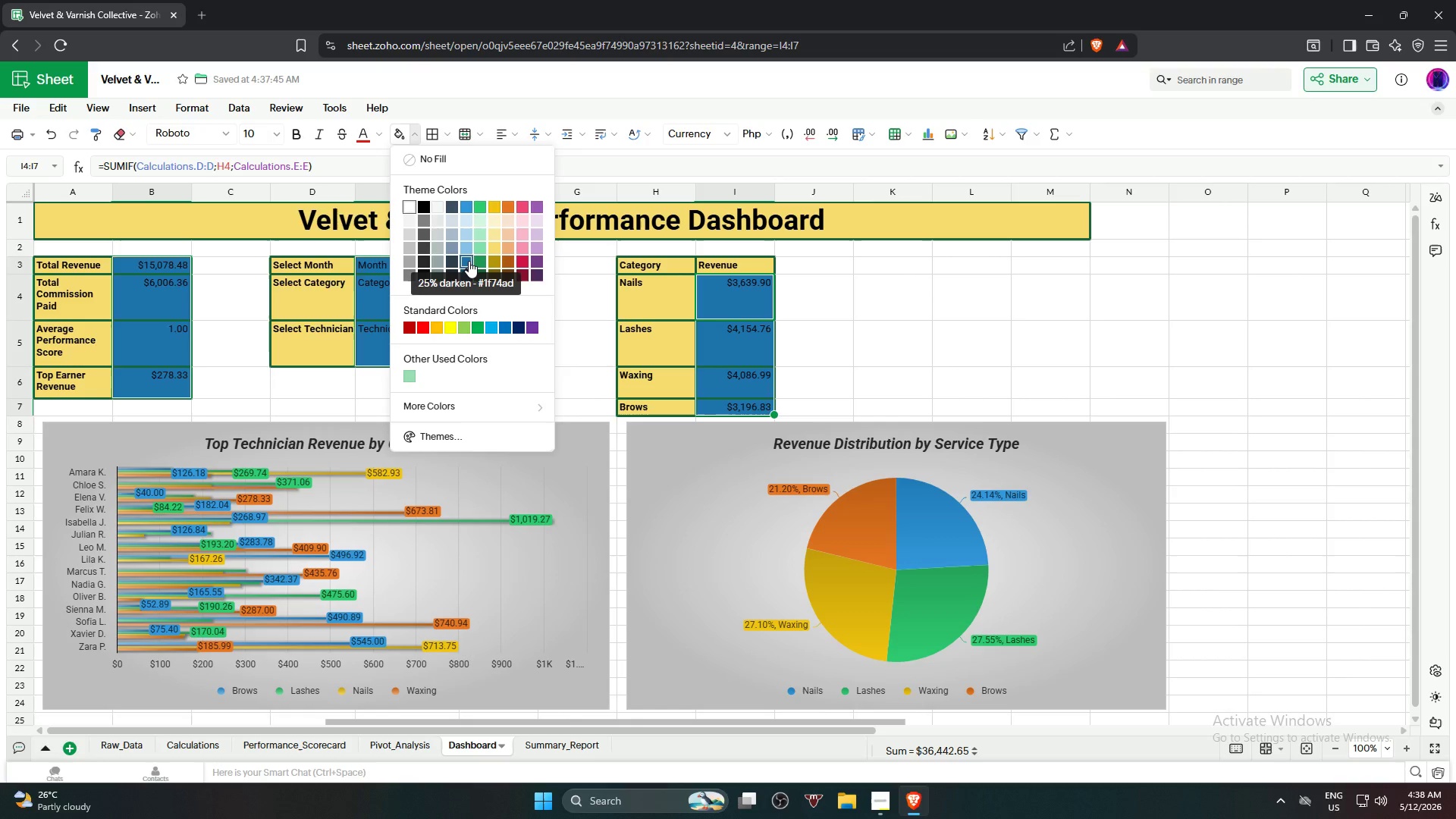 
wait(7.95)
 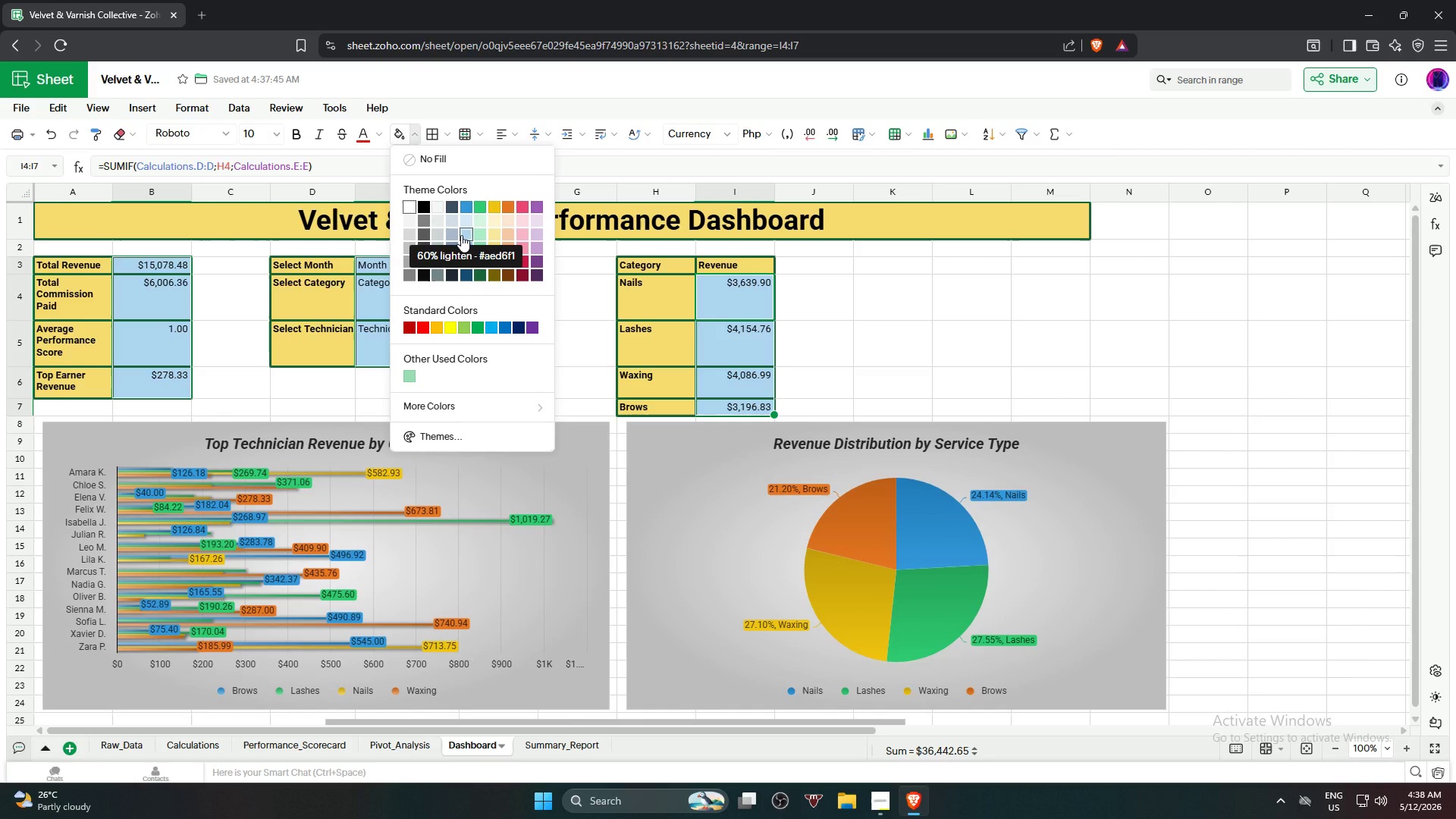 
double_click([971, 335])
 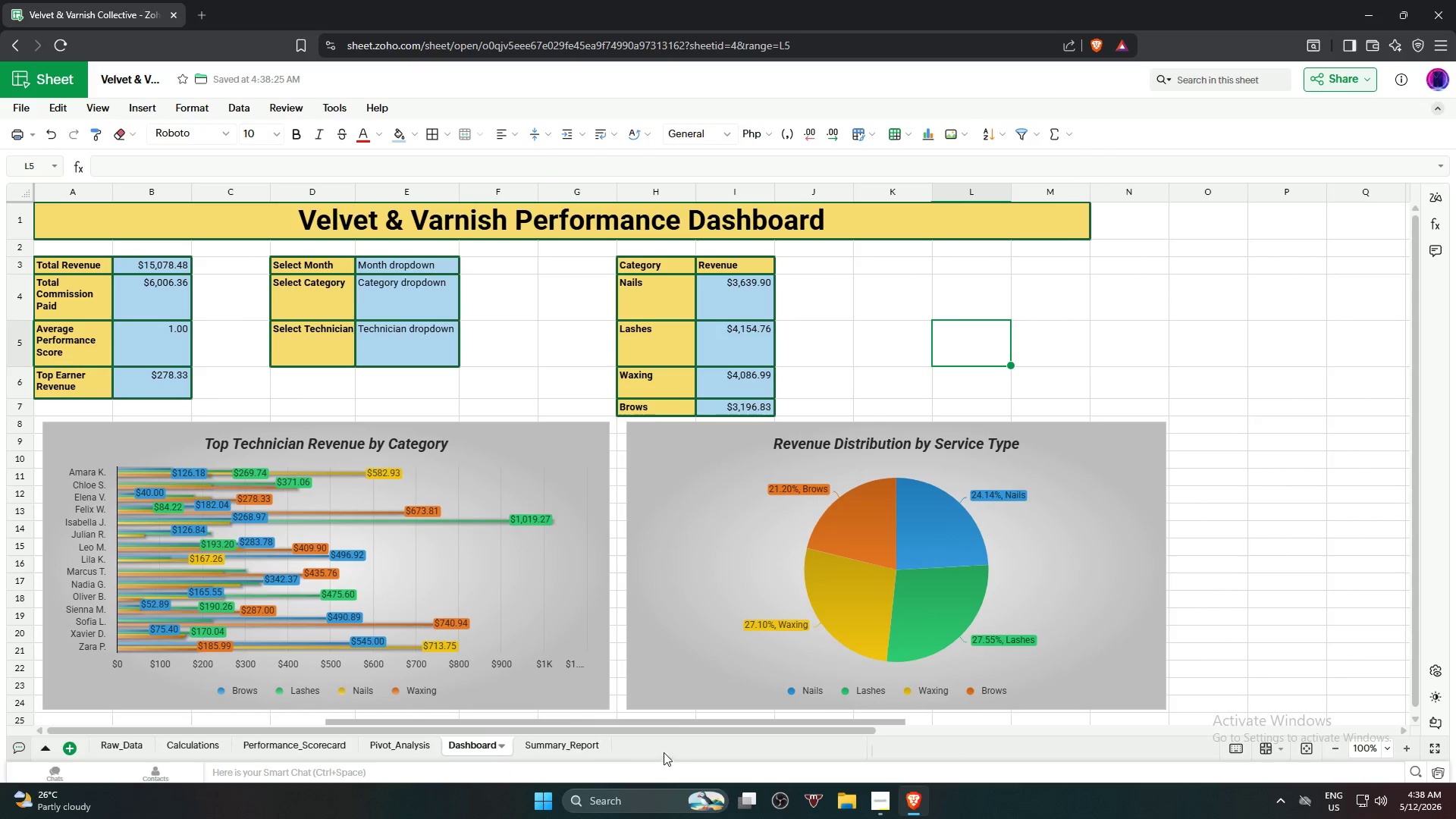 
left_click([568, 745])
 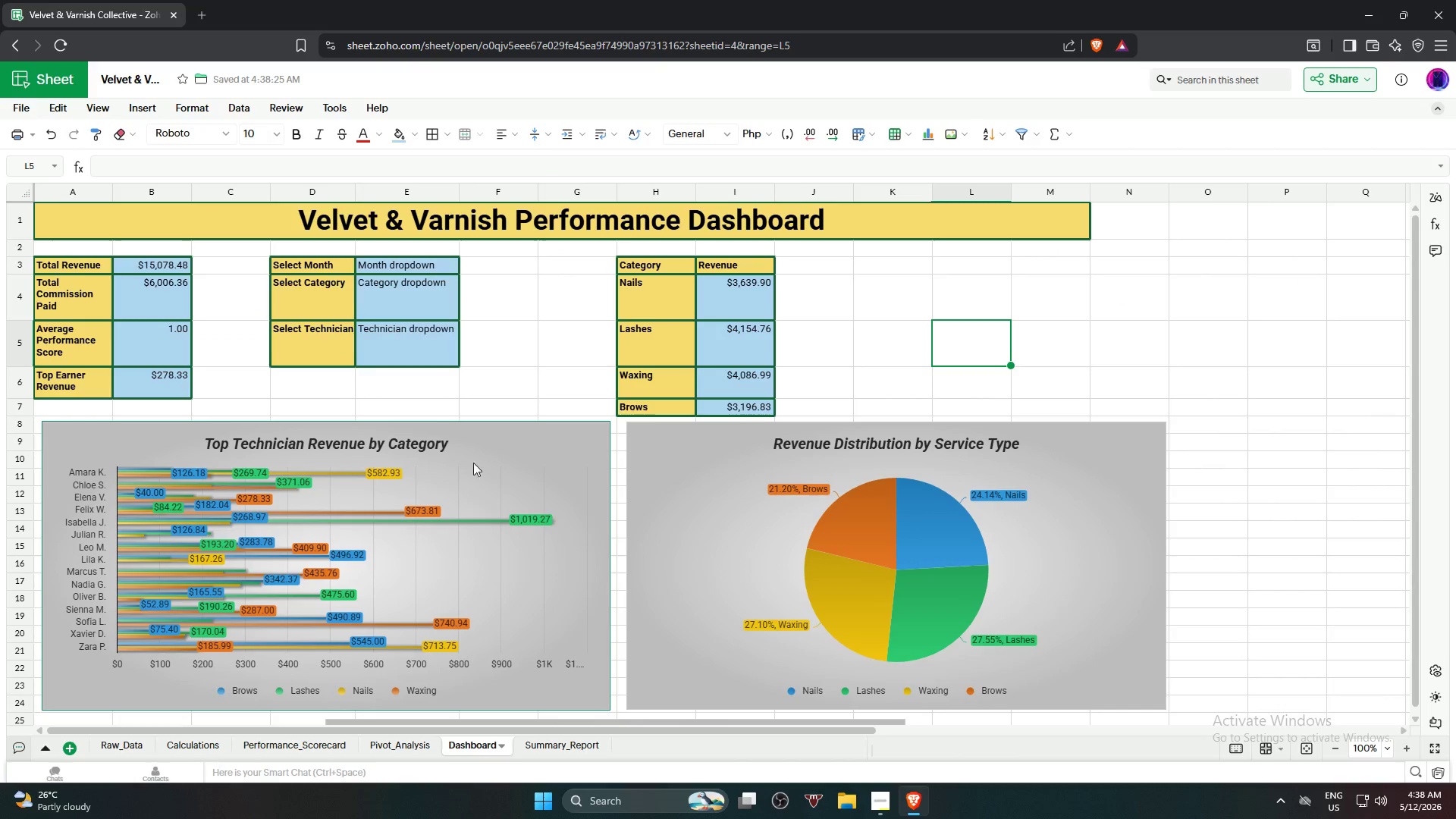 
left_click([1183, 332])